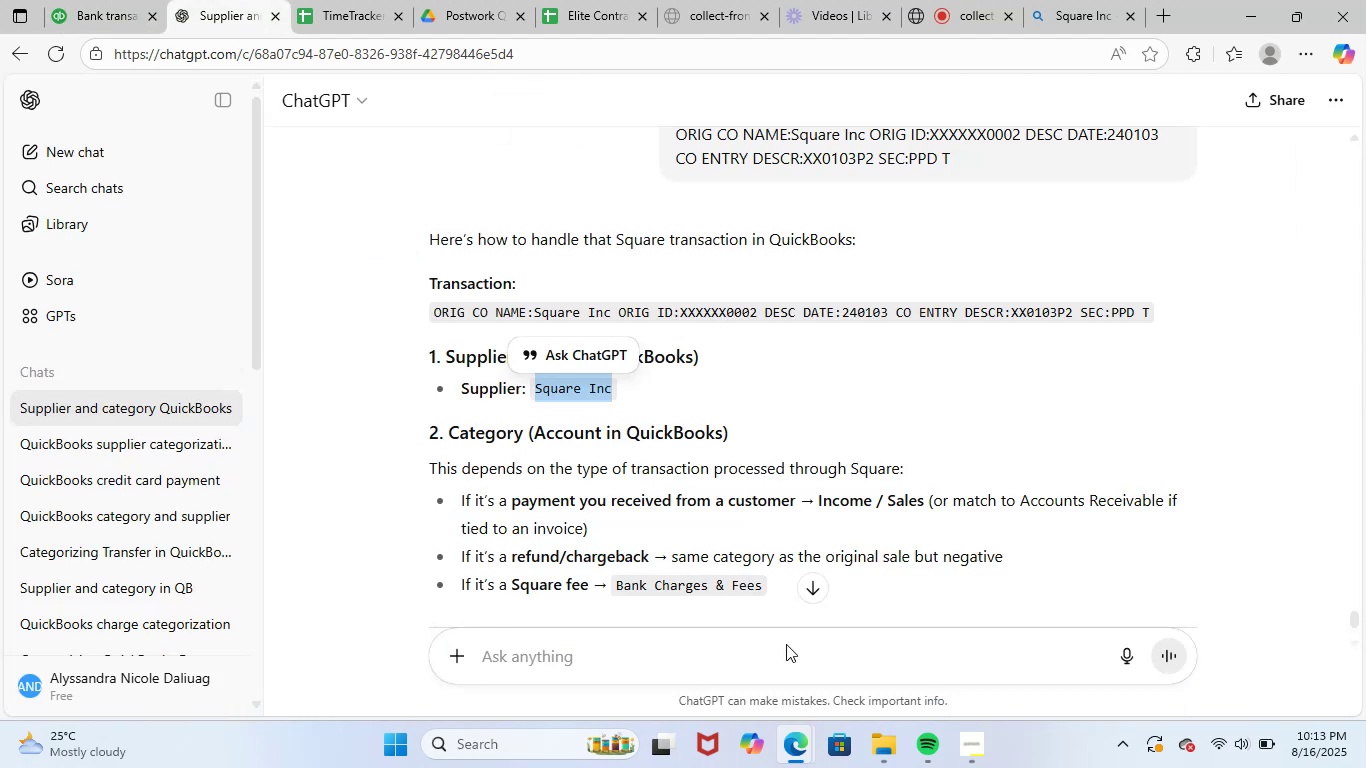 
left_click([839, 654])
 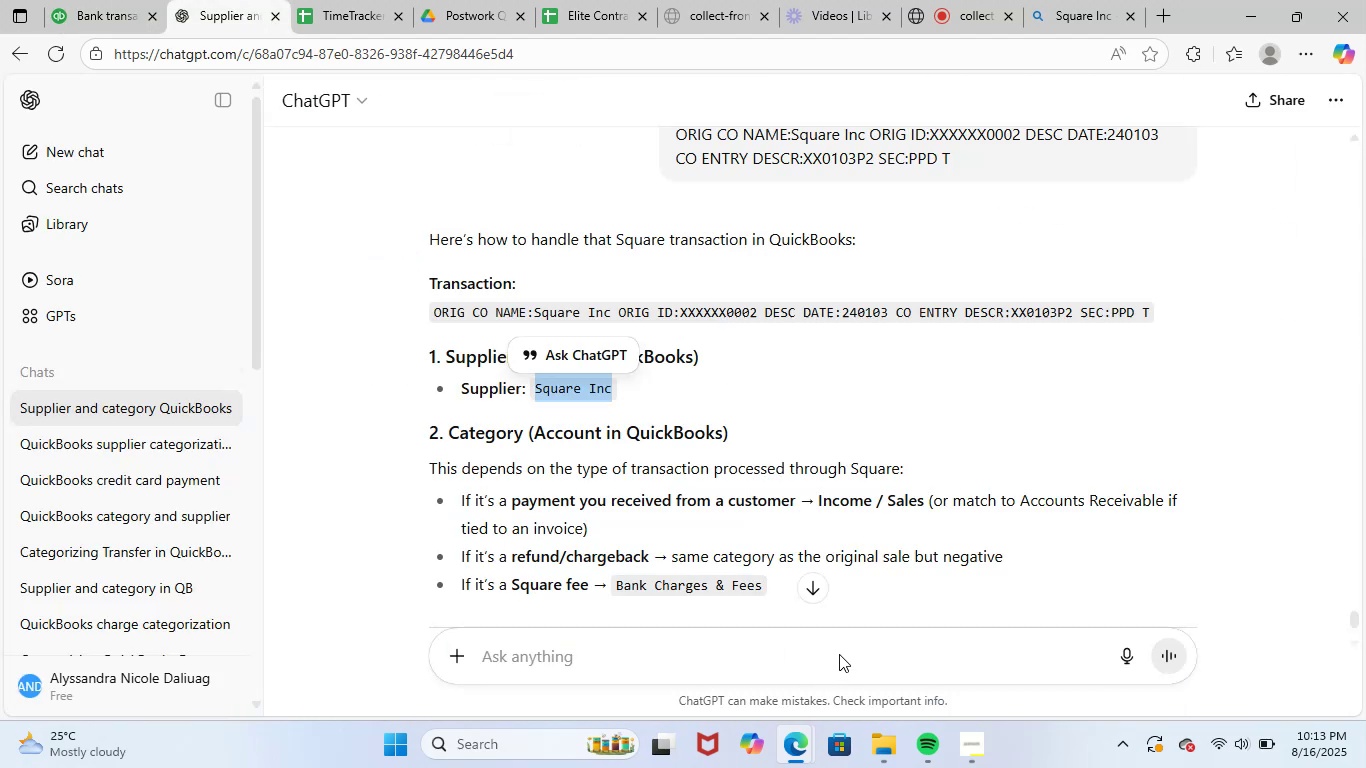 
key(Control+ControlLeft)
 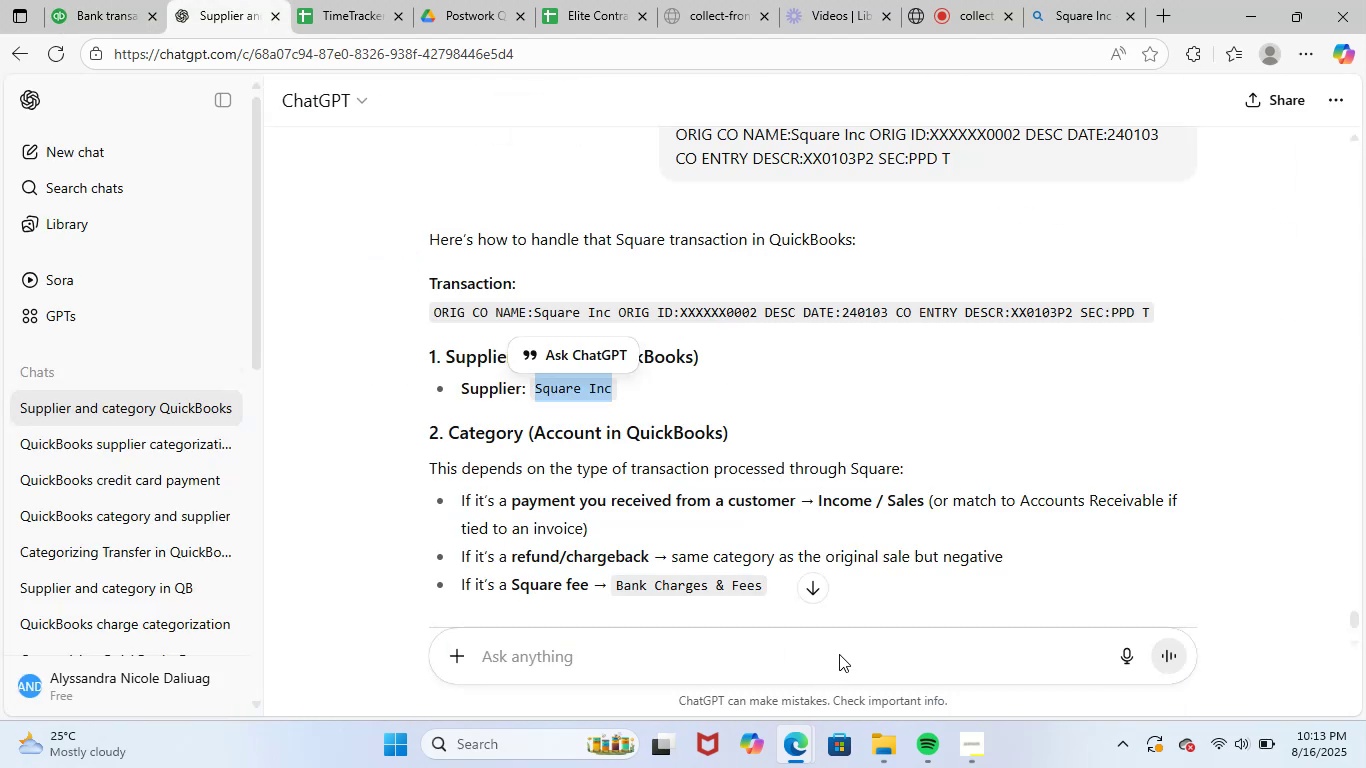 
key(Control+V)
 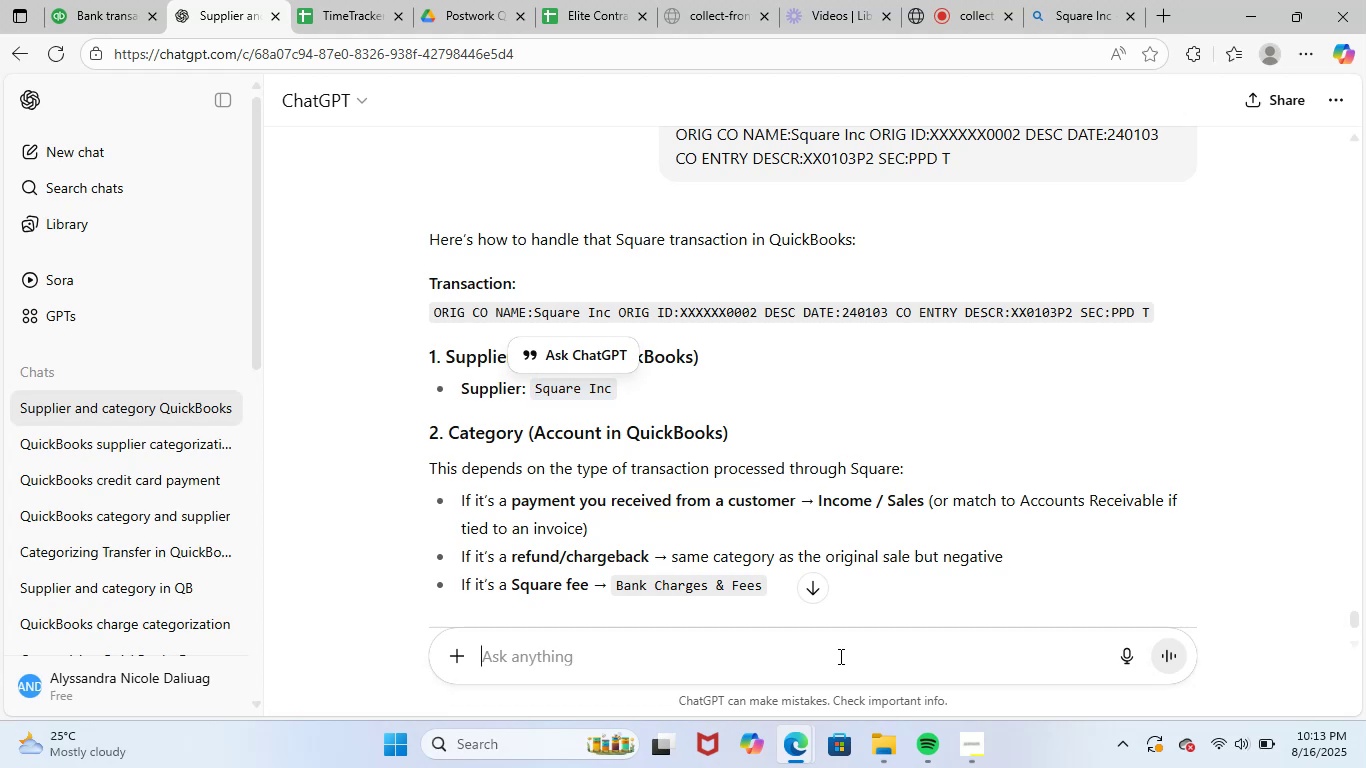 
key(NumpadEnter)
 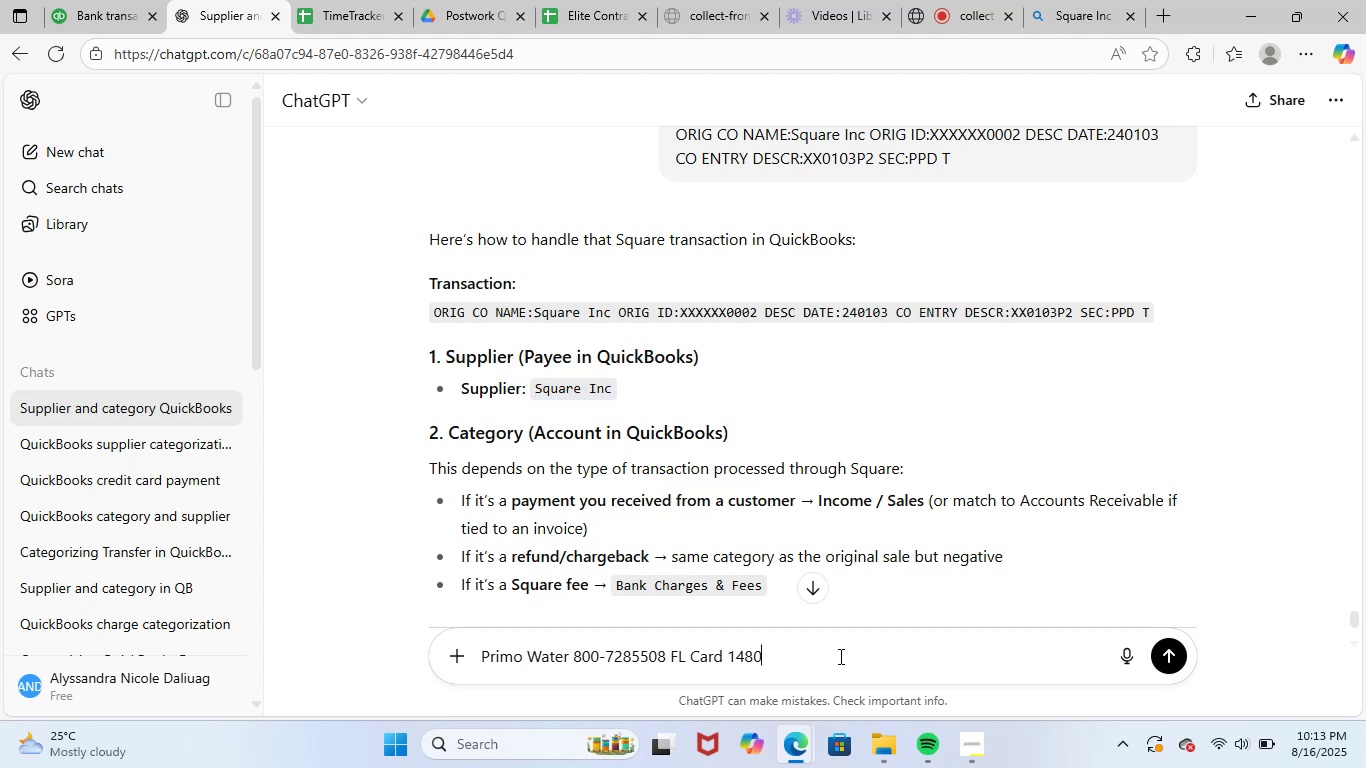 
key(NumpadDecimal)
 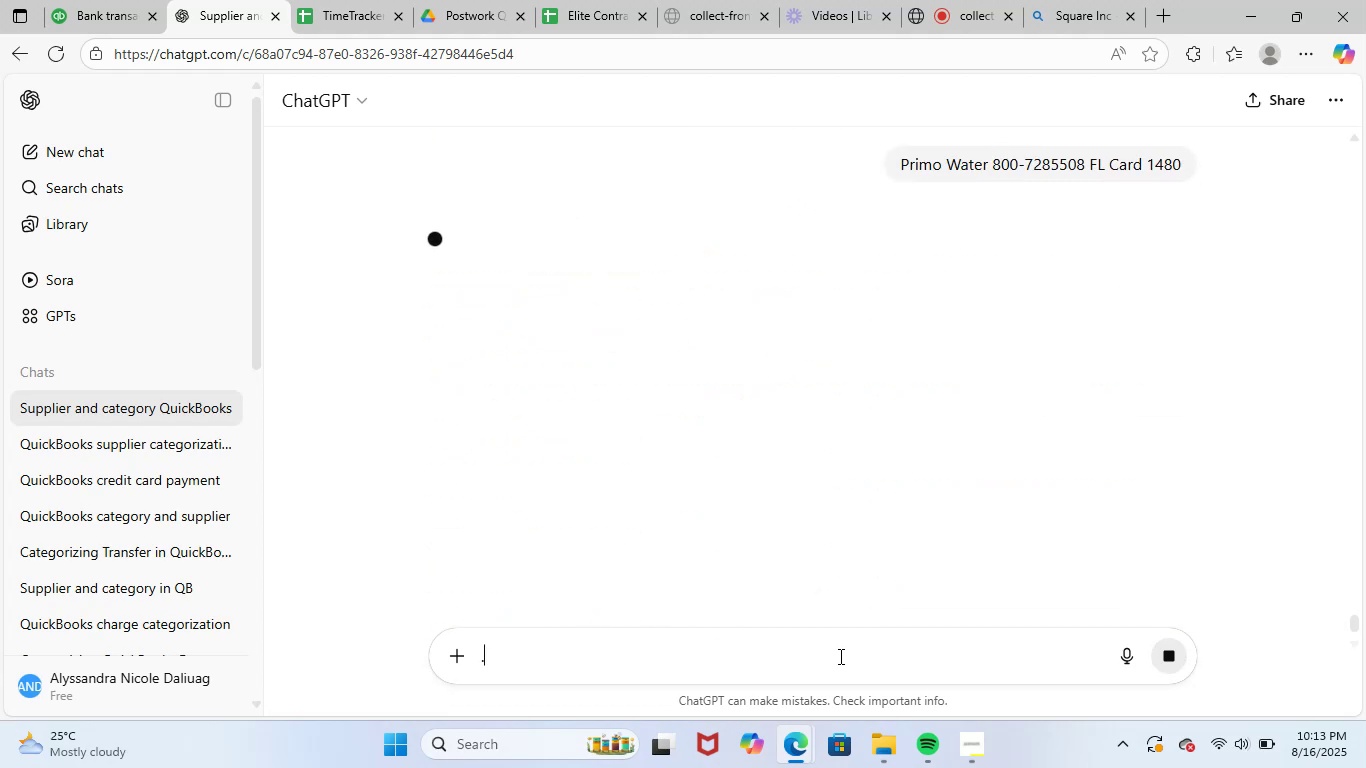 
key(Backspace)
 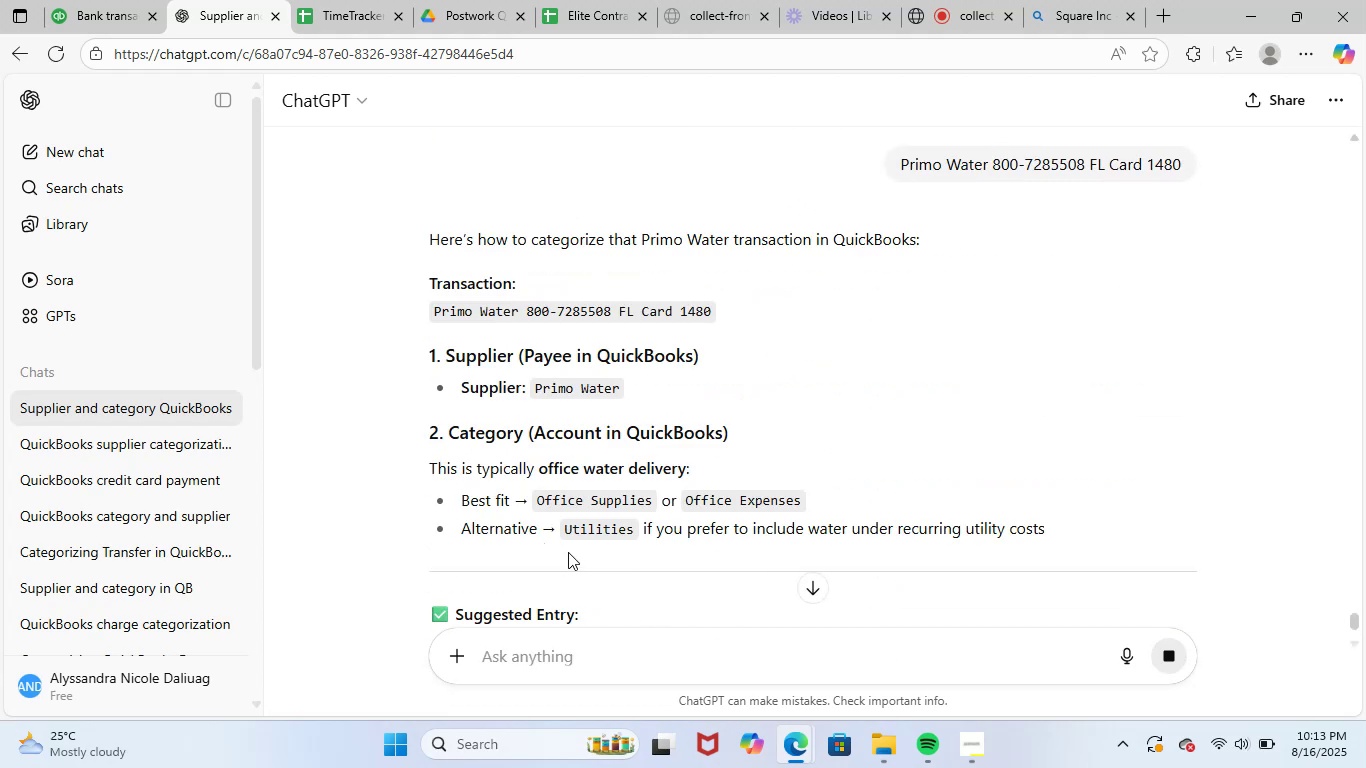 
left_click_drag(start_coordinate=[530, 389], to_coordinate=[616, 393])
 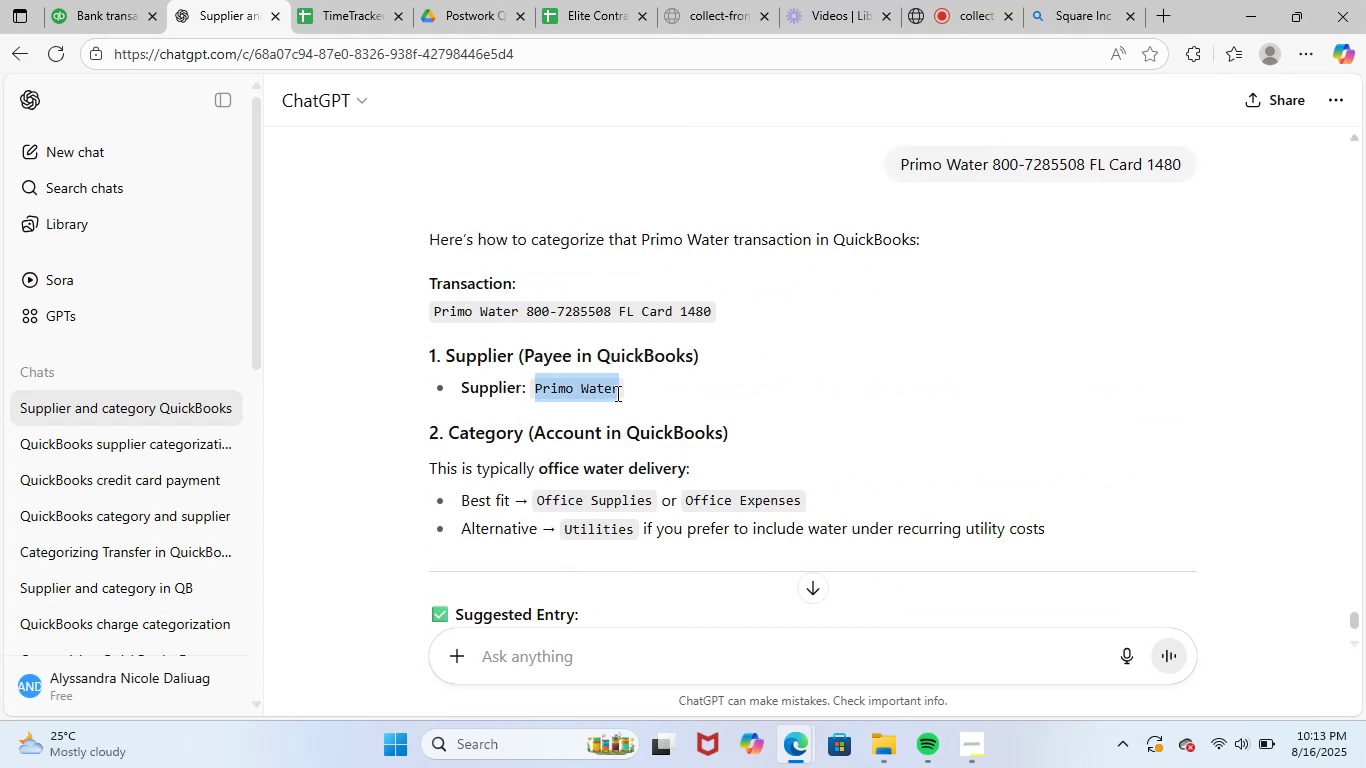 
key(Control+ControlLeft)
 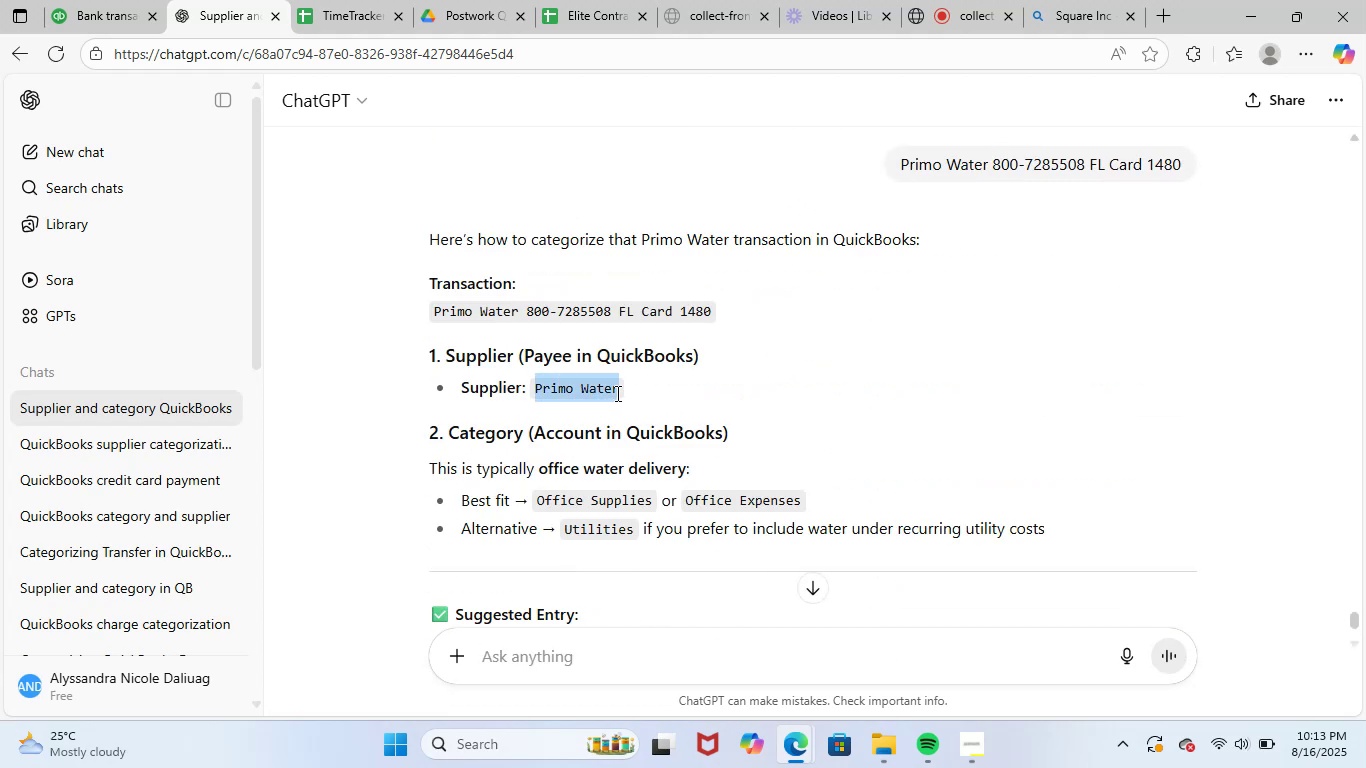 
key(Control+C)
 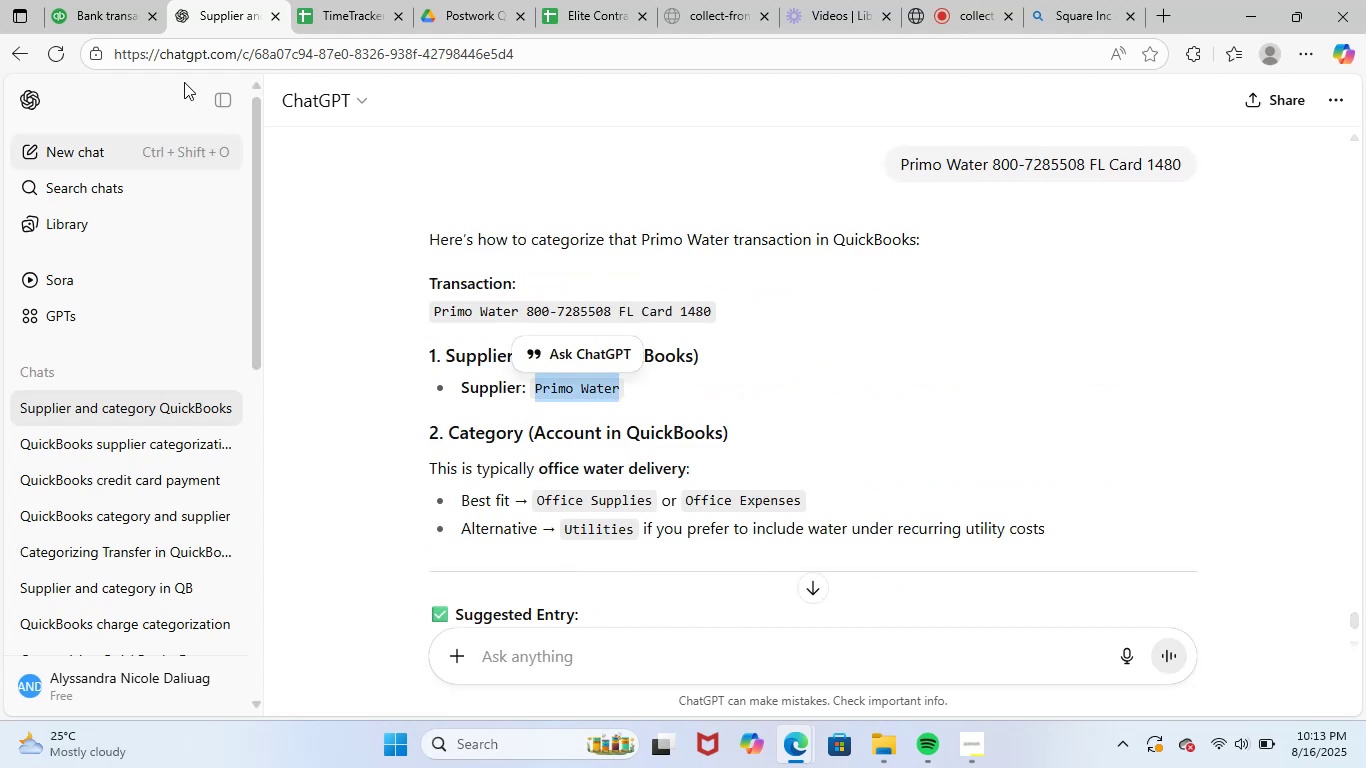 
left_click([123, 0])
 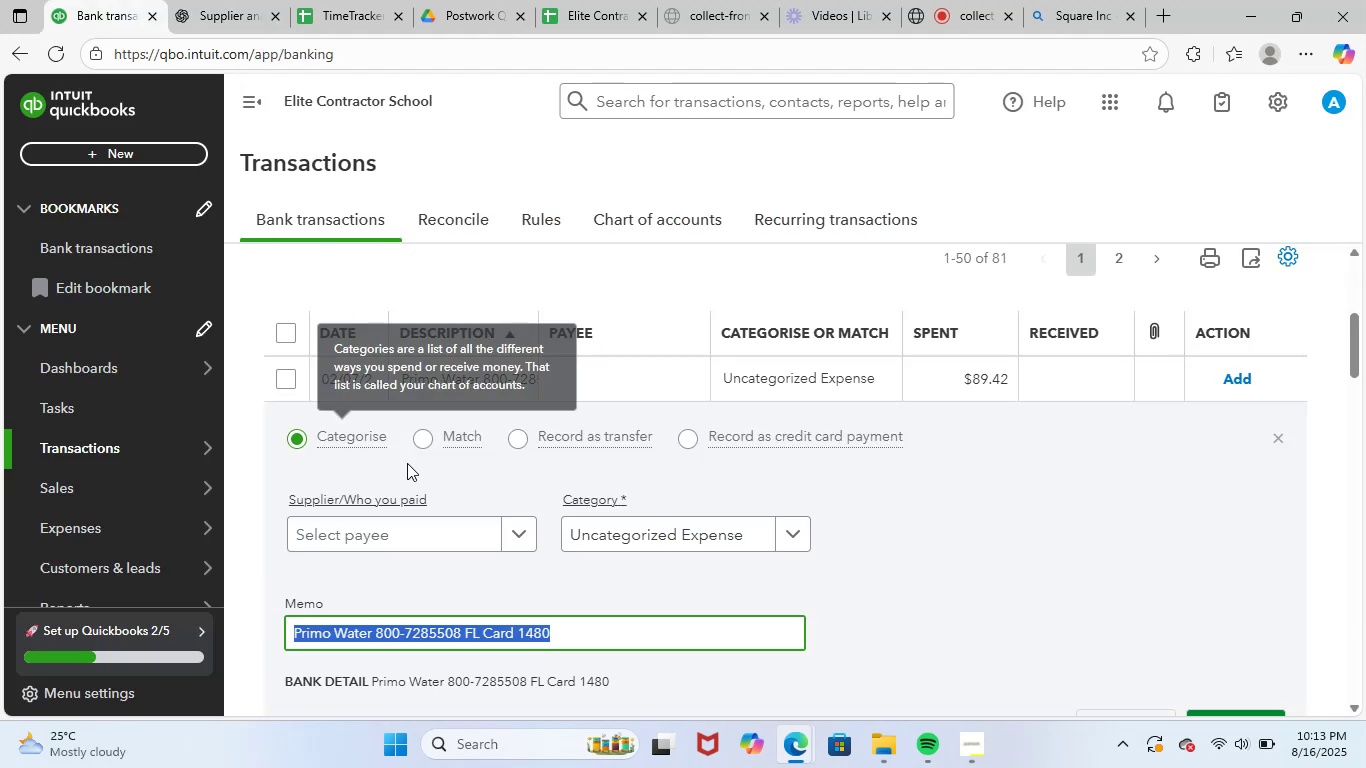 
left_click([439, 537])
 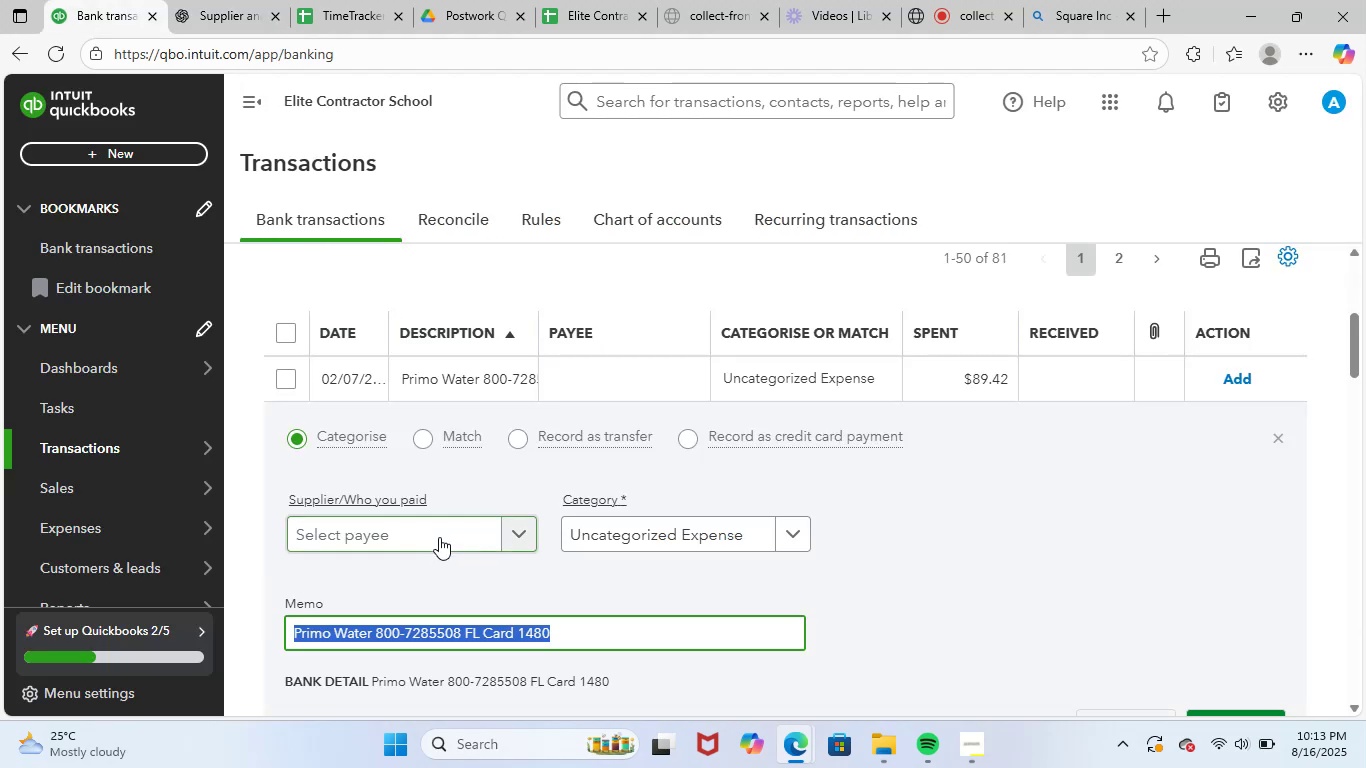 
key(Control+V)
 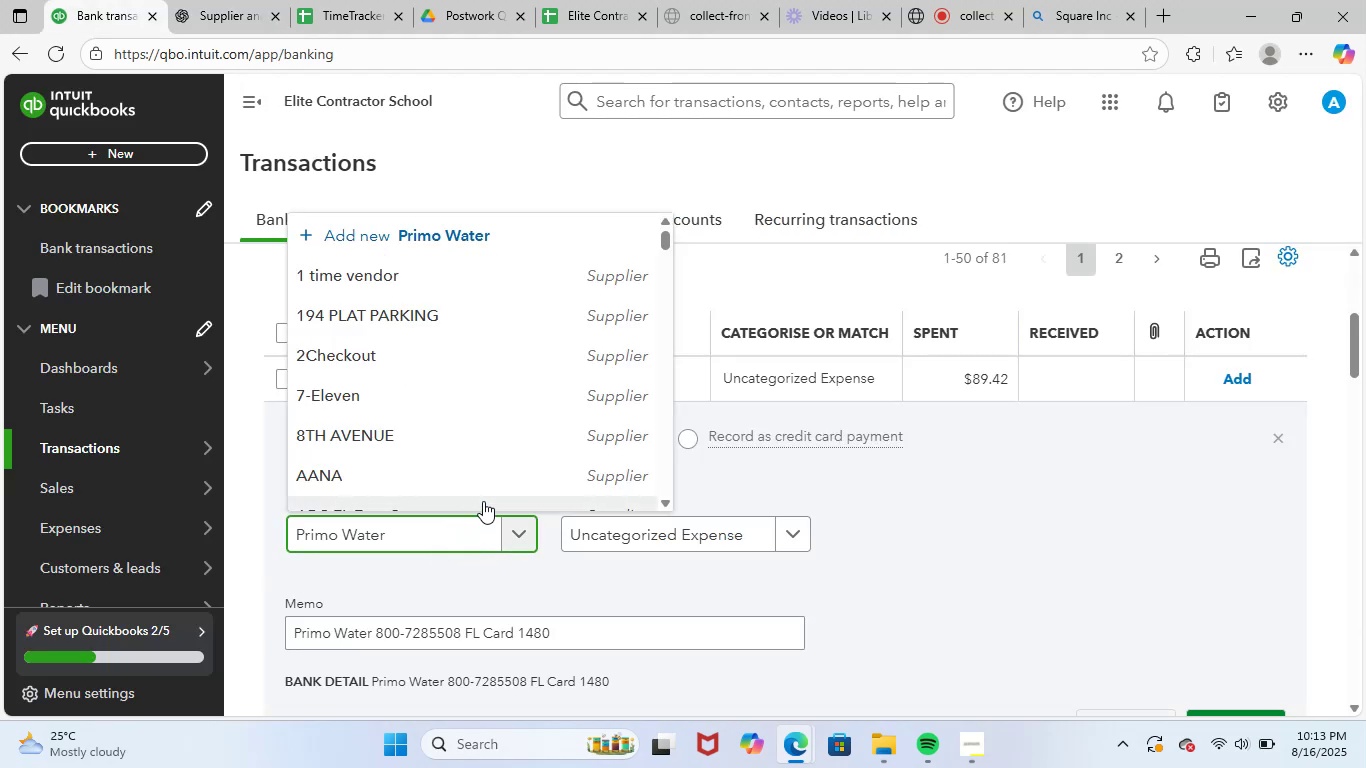 
left_click([504, 487])
 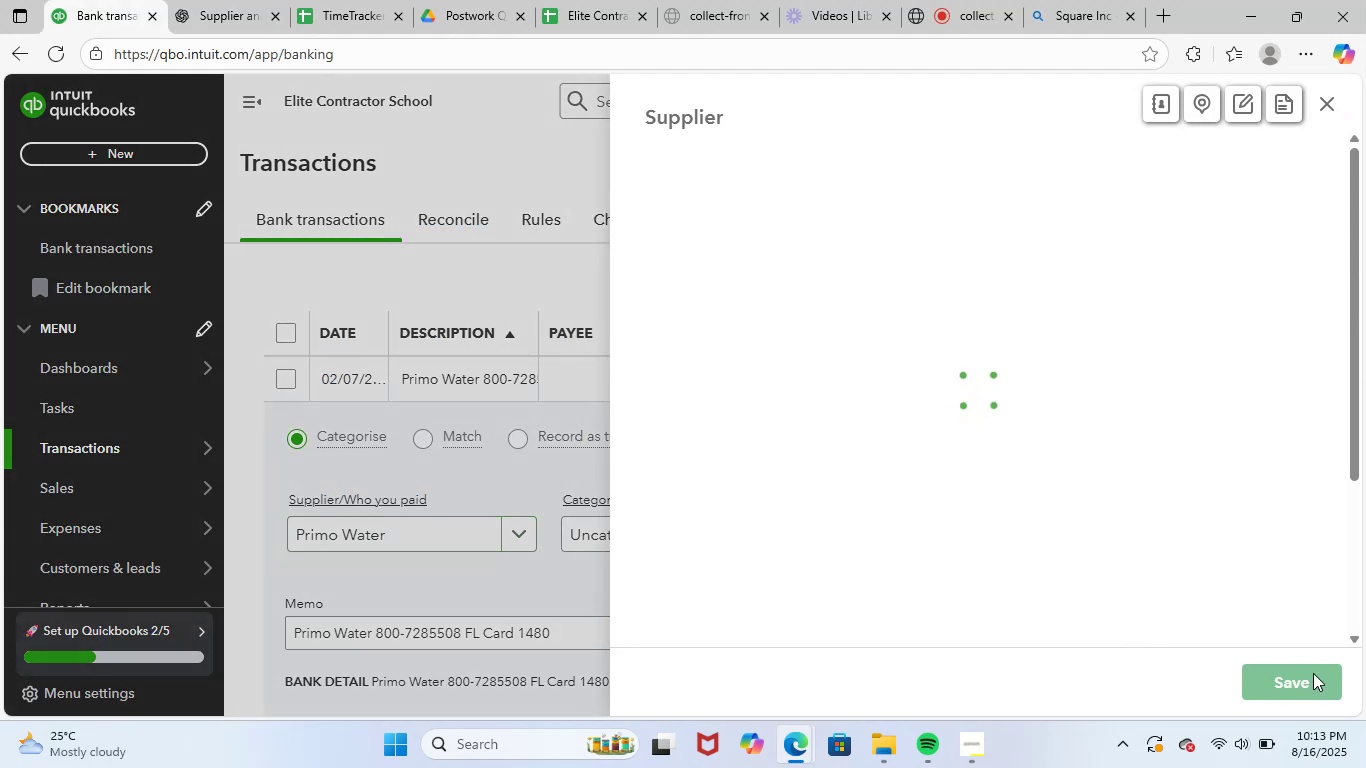 
left_click([1311, 679])
 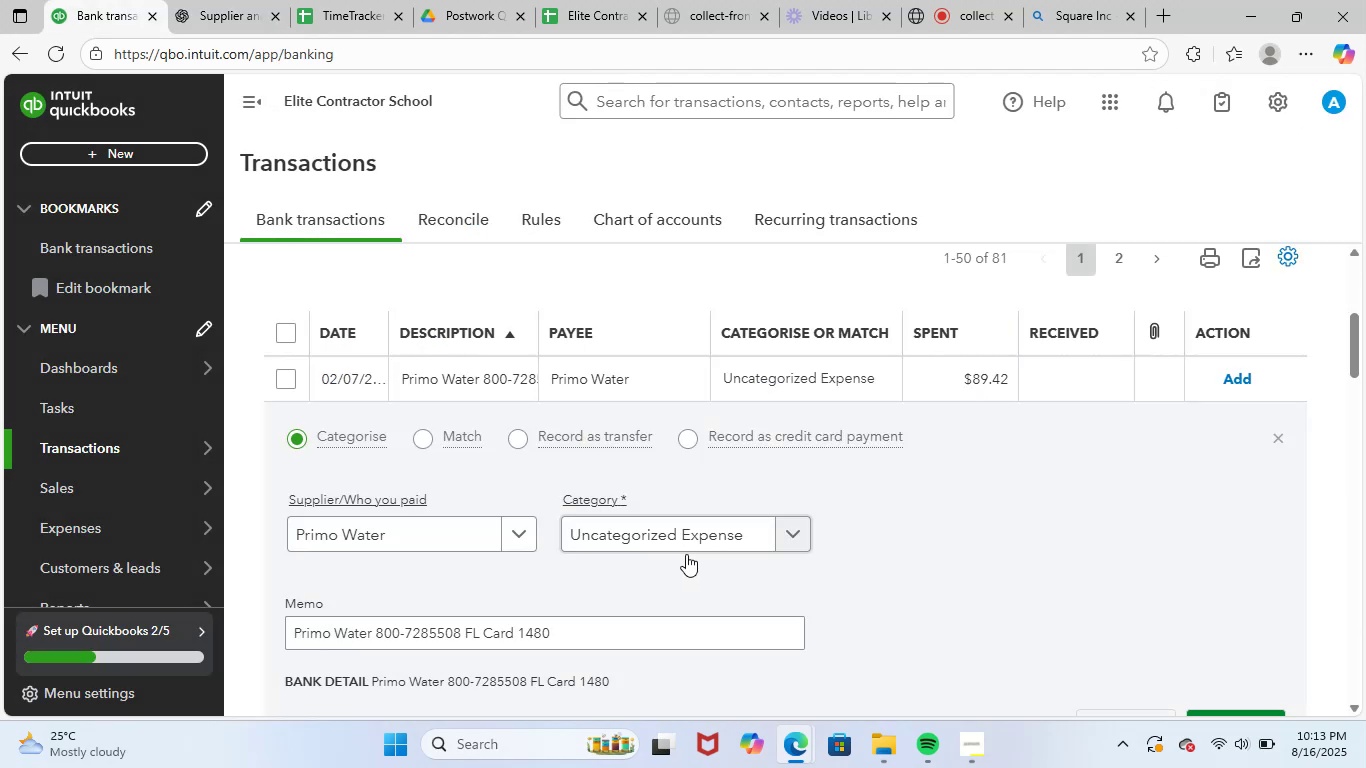 
left_click([650, 541])
 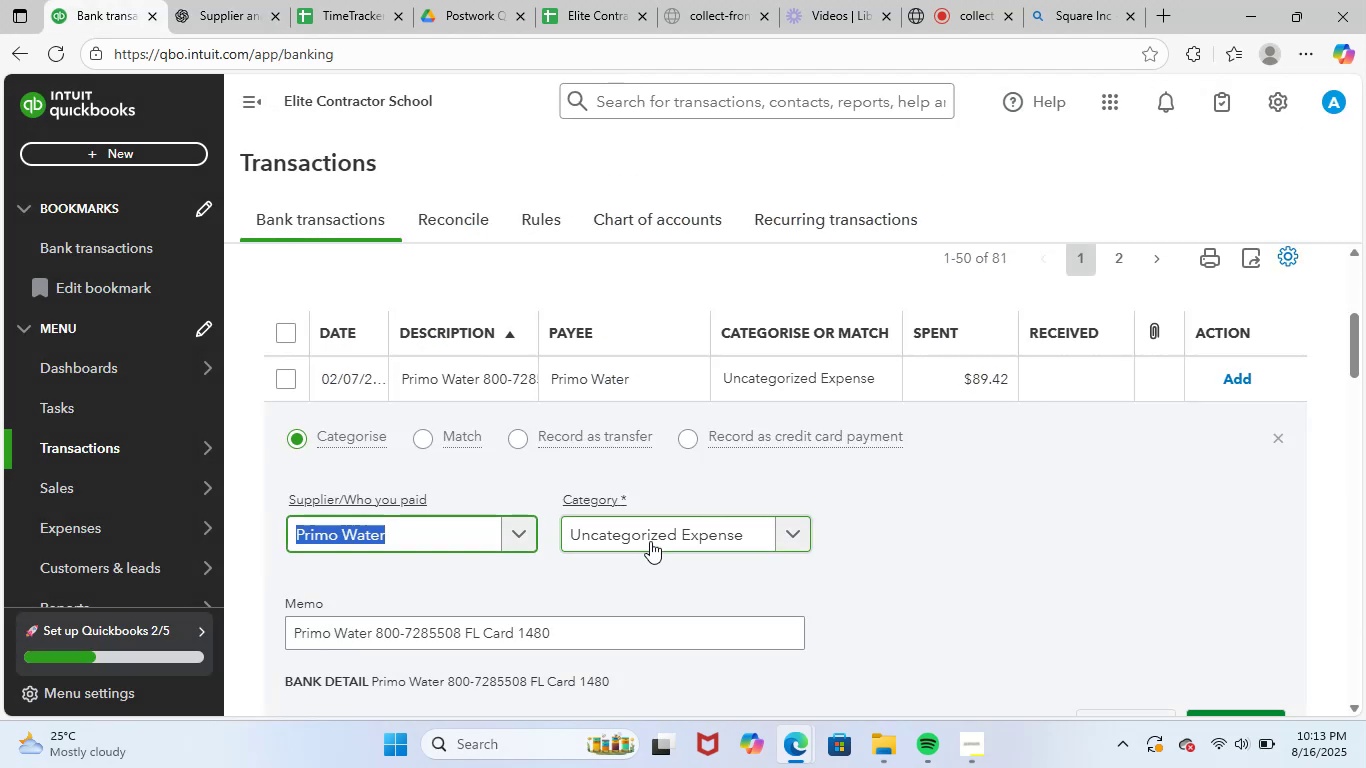 
left_click([680, 546])
 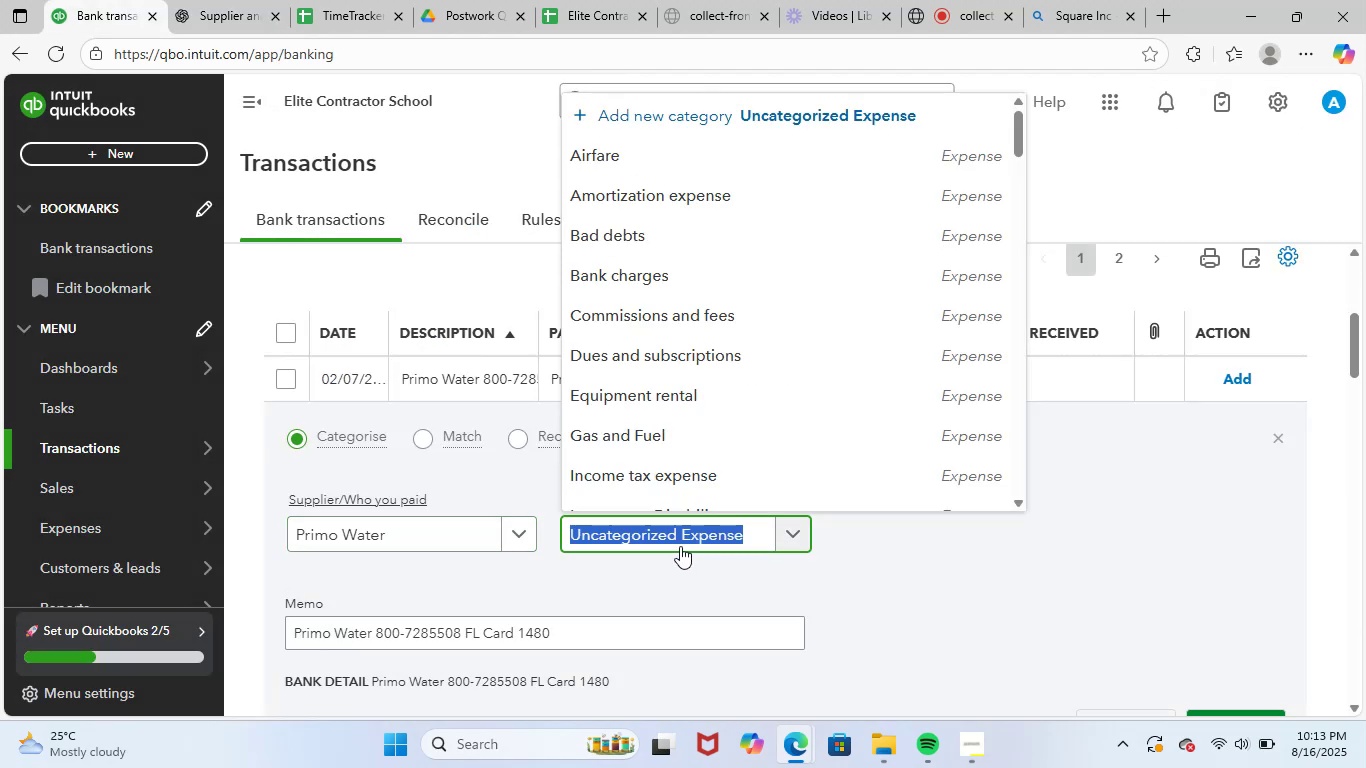 
type(utit)
key(Backspace)
type(l)
 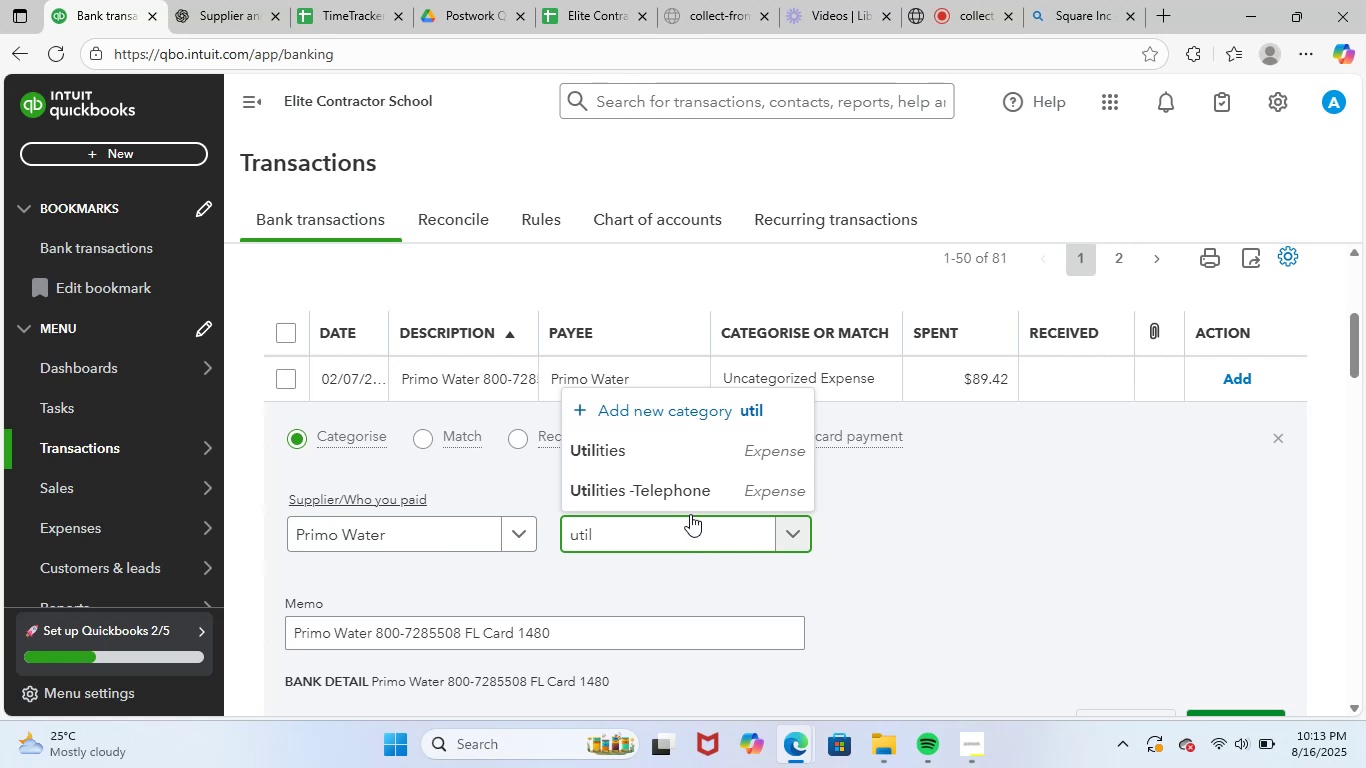 
left_click([665, 436])
 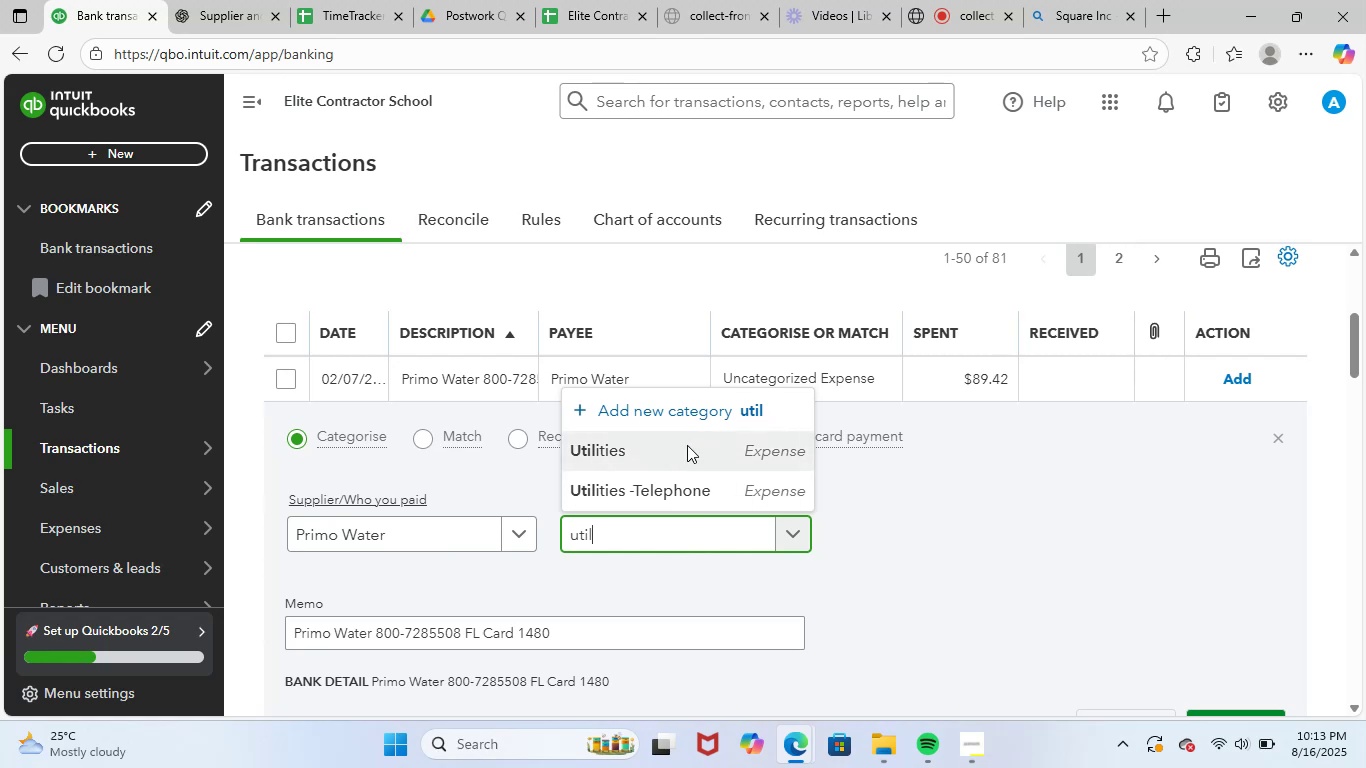 
scroll: coordinate [751, 500], scroll_direction: down, amount: 3.0
 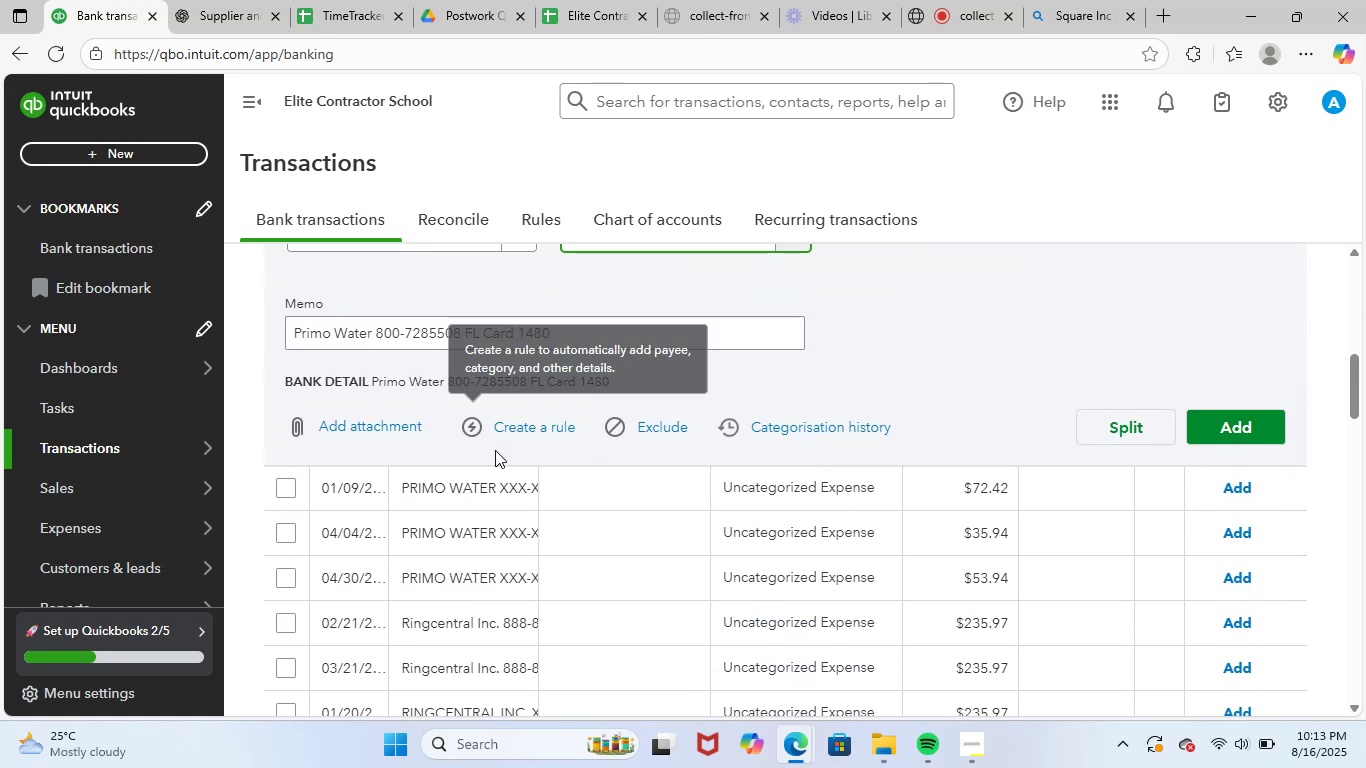 
left_click([542, 426])
 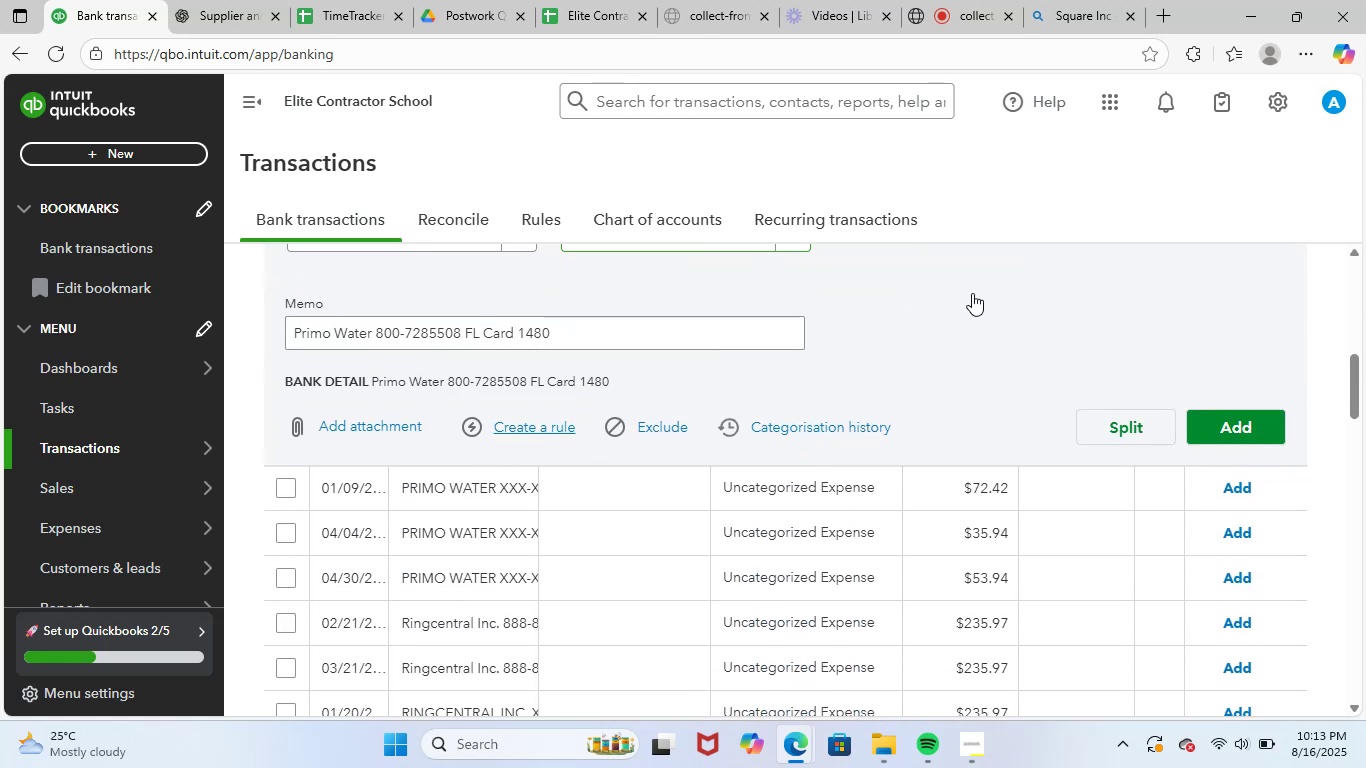 
key(Control+V)
 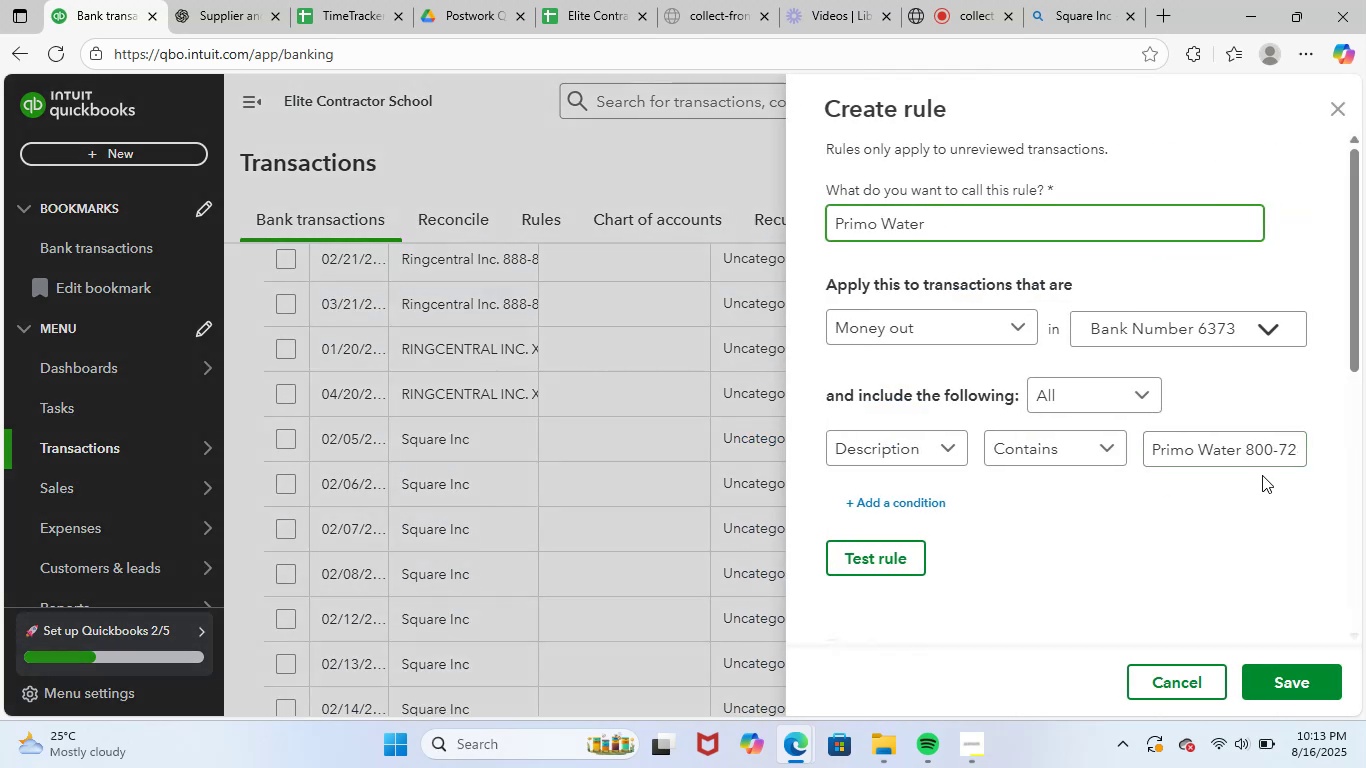 
left_click_drag(start_coordinate=[1248, 453], to_coordinate=[1365, 453])
 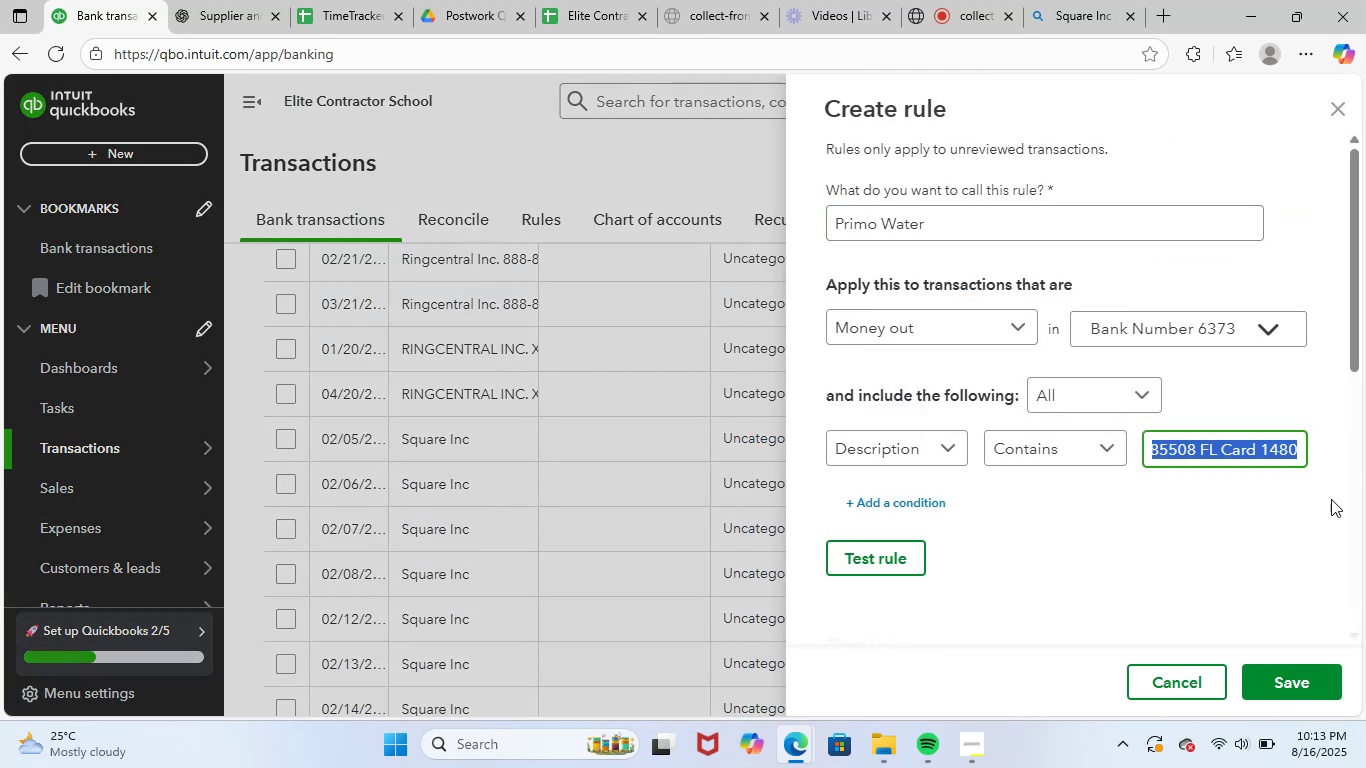 
key(Backspace)
 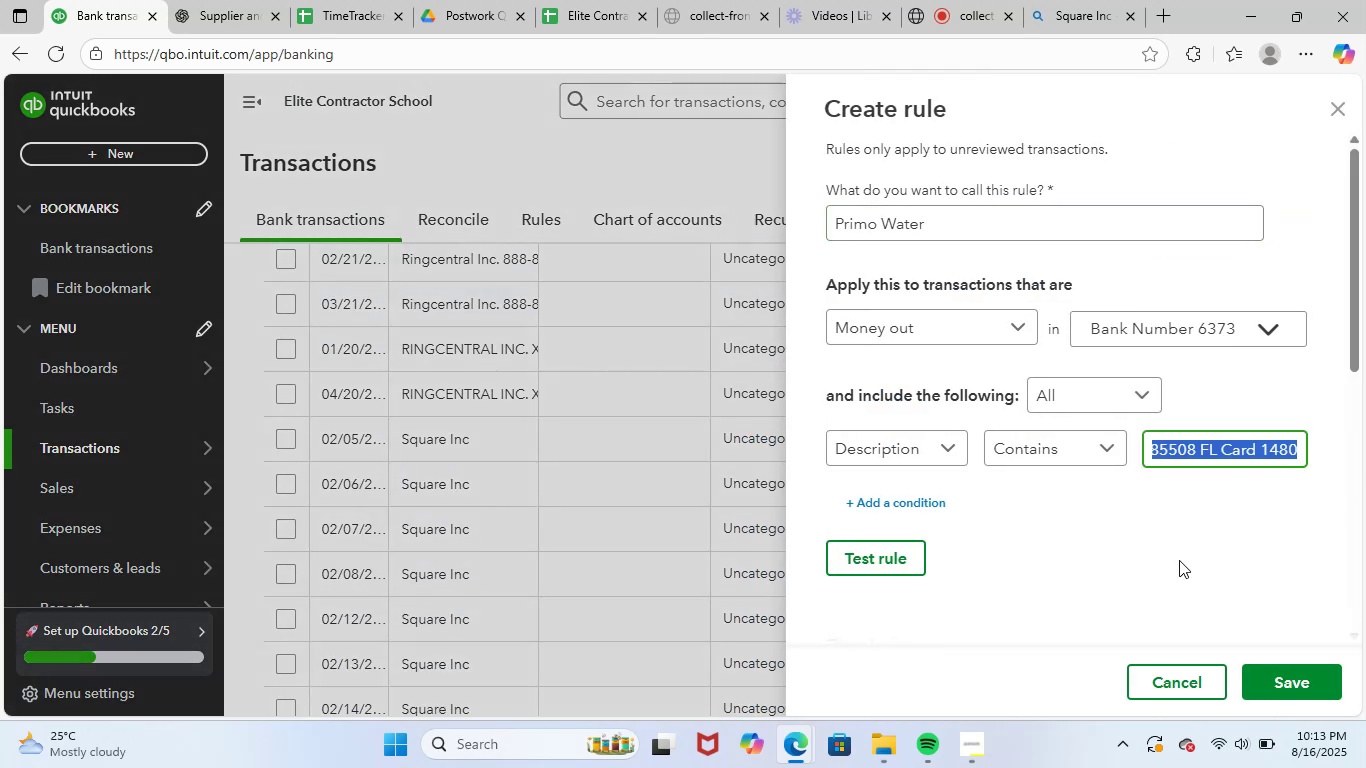 
left_click([1157, 571])
 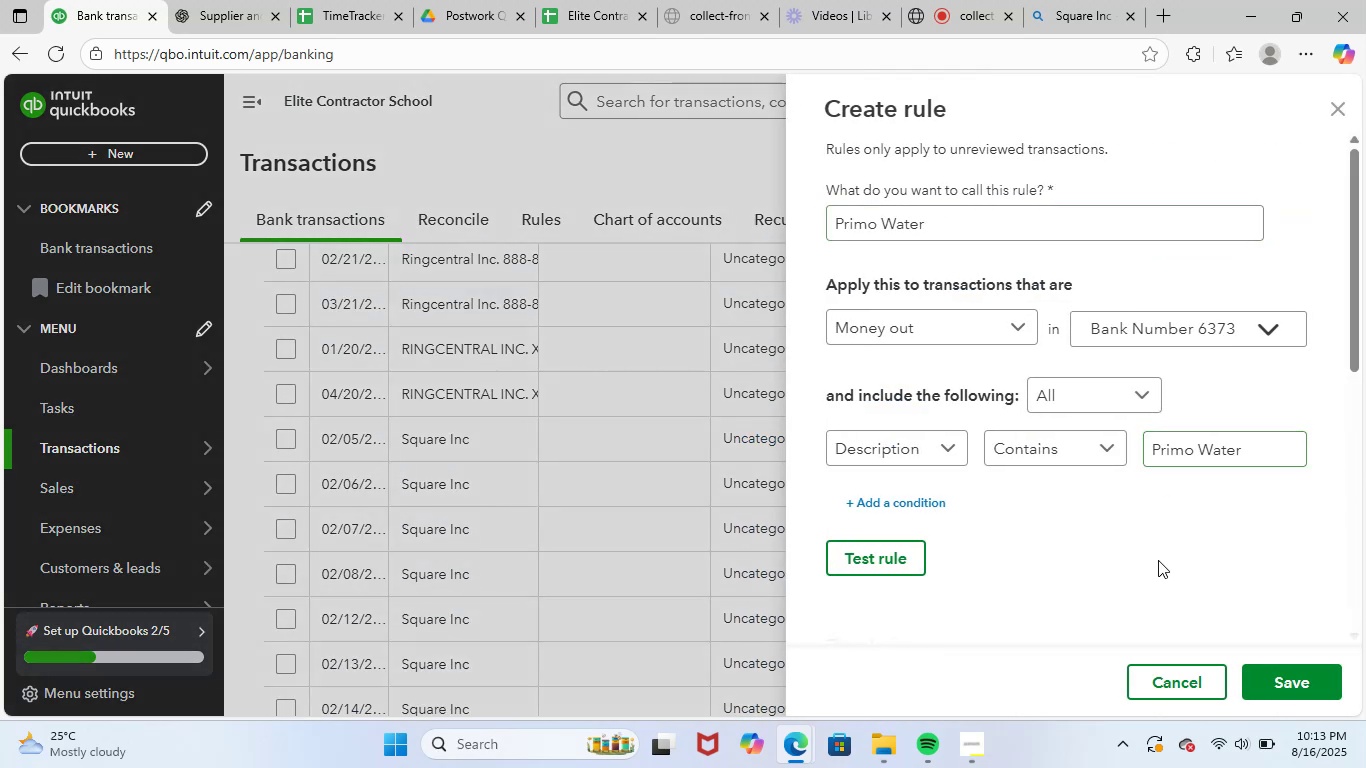 
scroll: coordinate [1207, 537], scroll_direction: down, amount: 10.0
 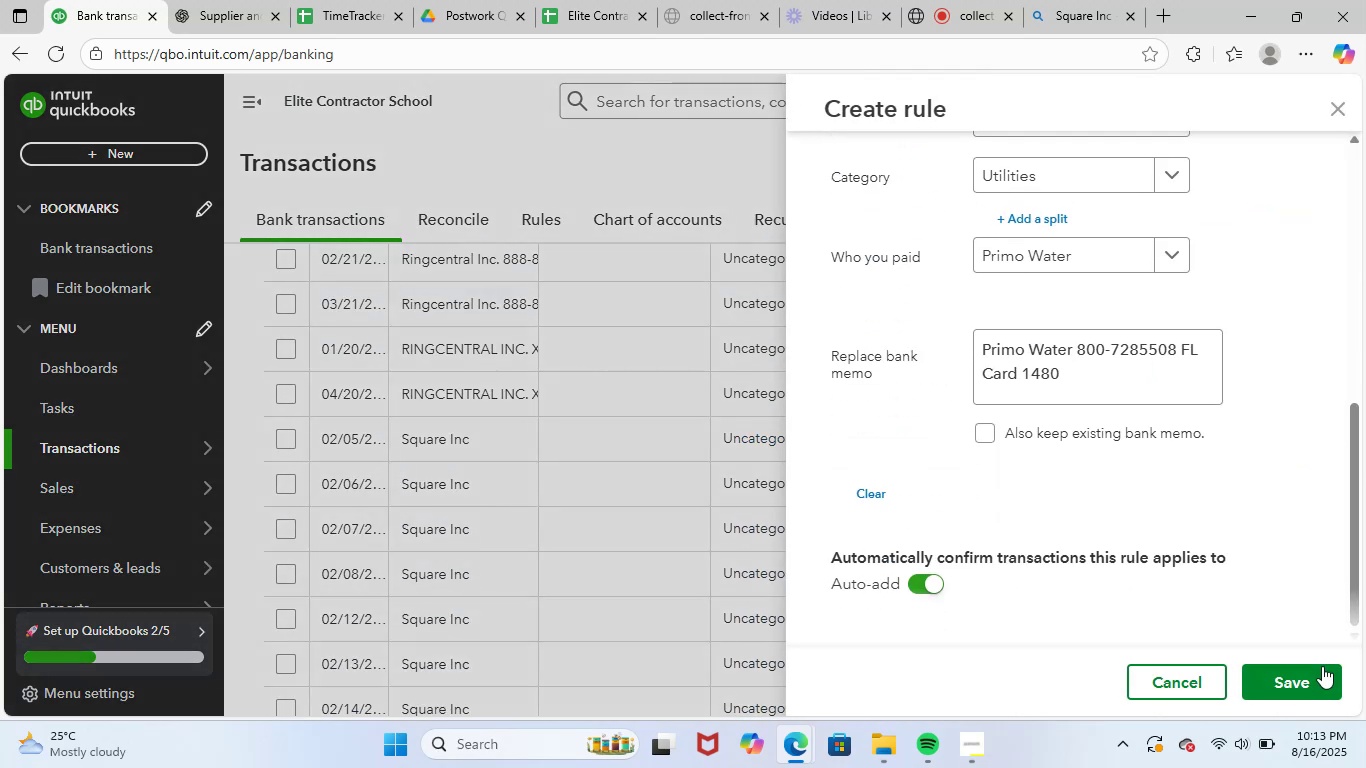 
left_click([1306, 694])
 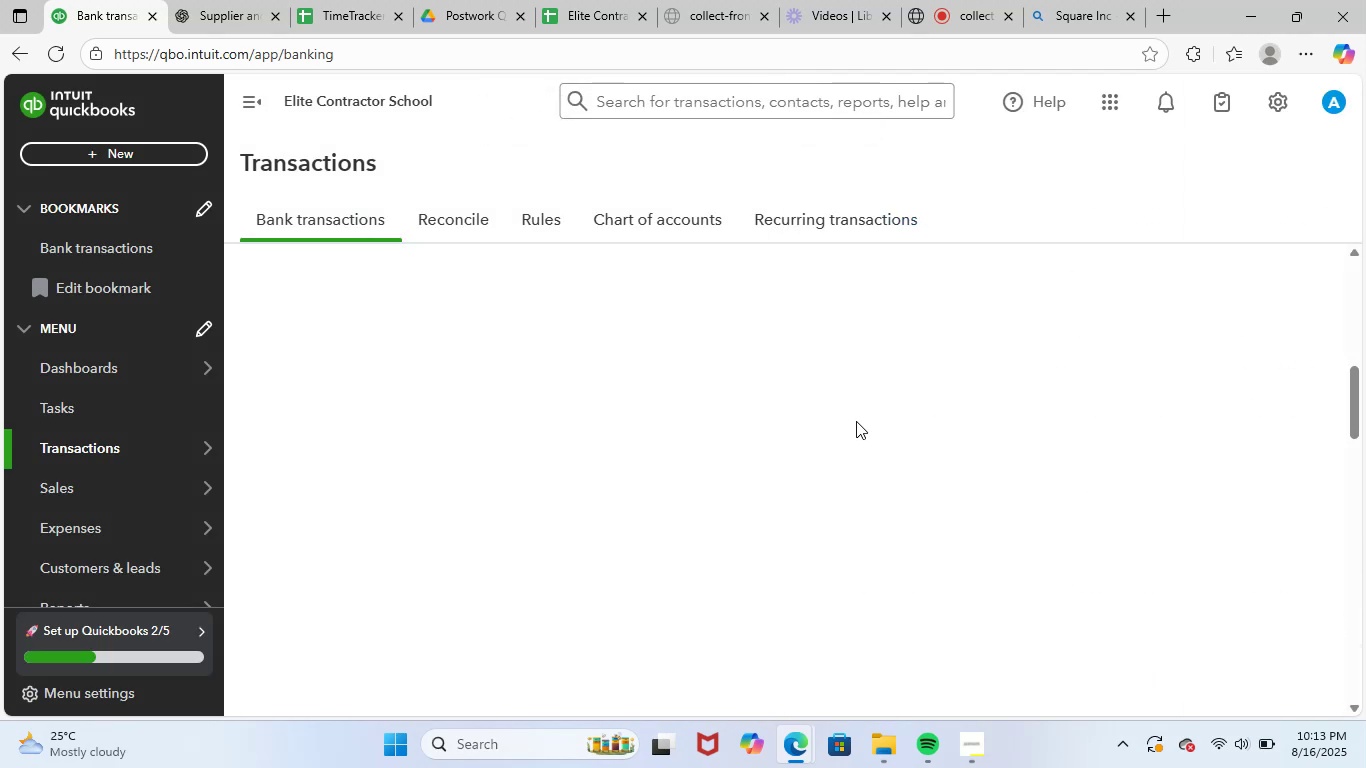 
scroll: coordinate [512, 510], scroll_direction: up, amount: 4.0
 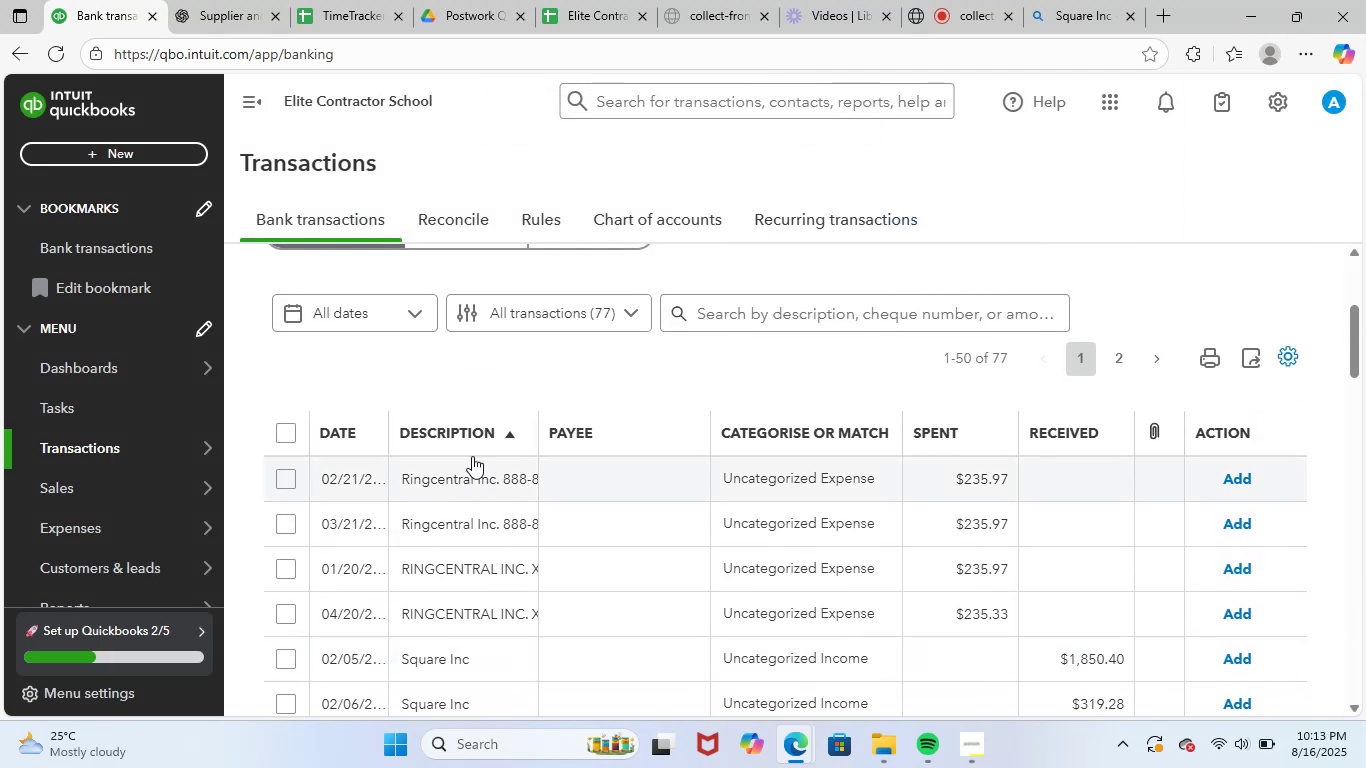 
key(Shift+ShiftLeft)
 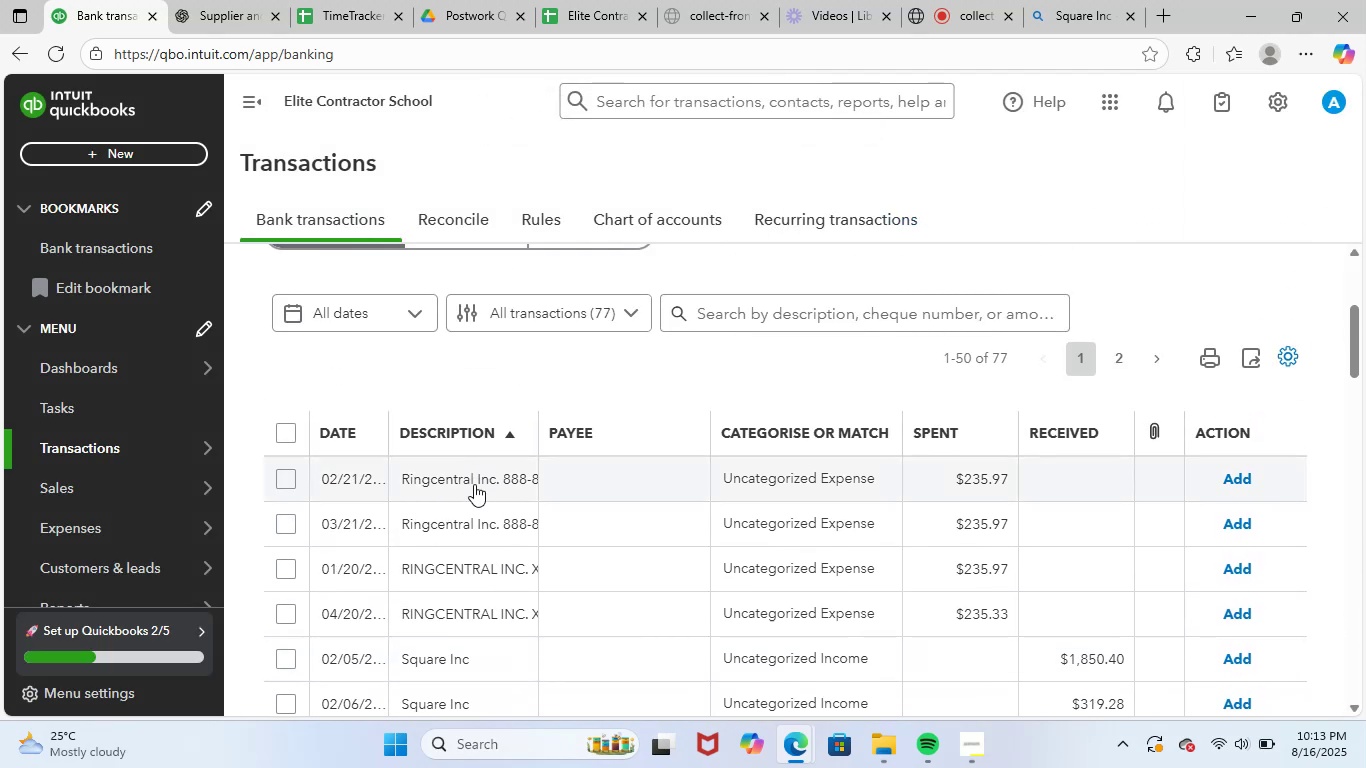 
left_click([474, 484])
 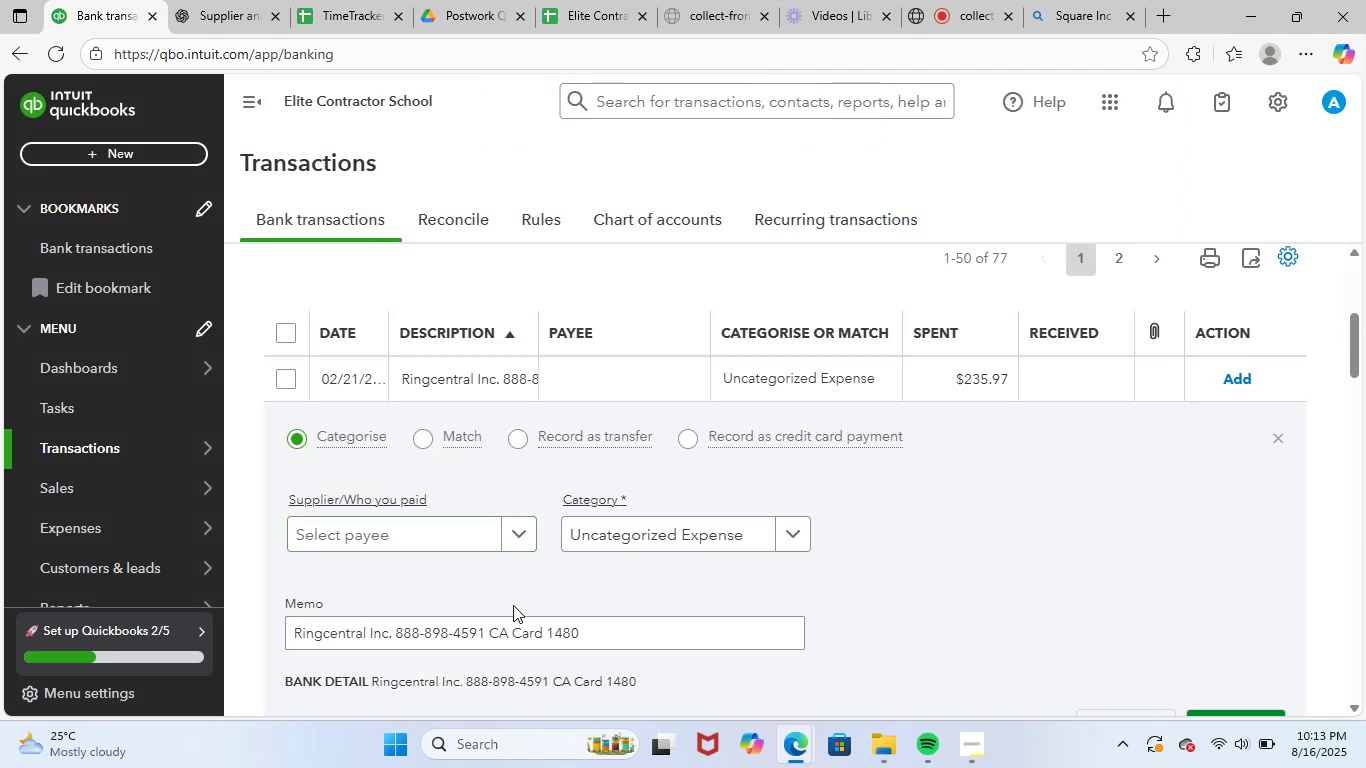 
left_click_drag(start_coordinate=[605, 631], to_coordinate=[246, 628])
 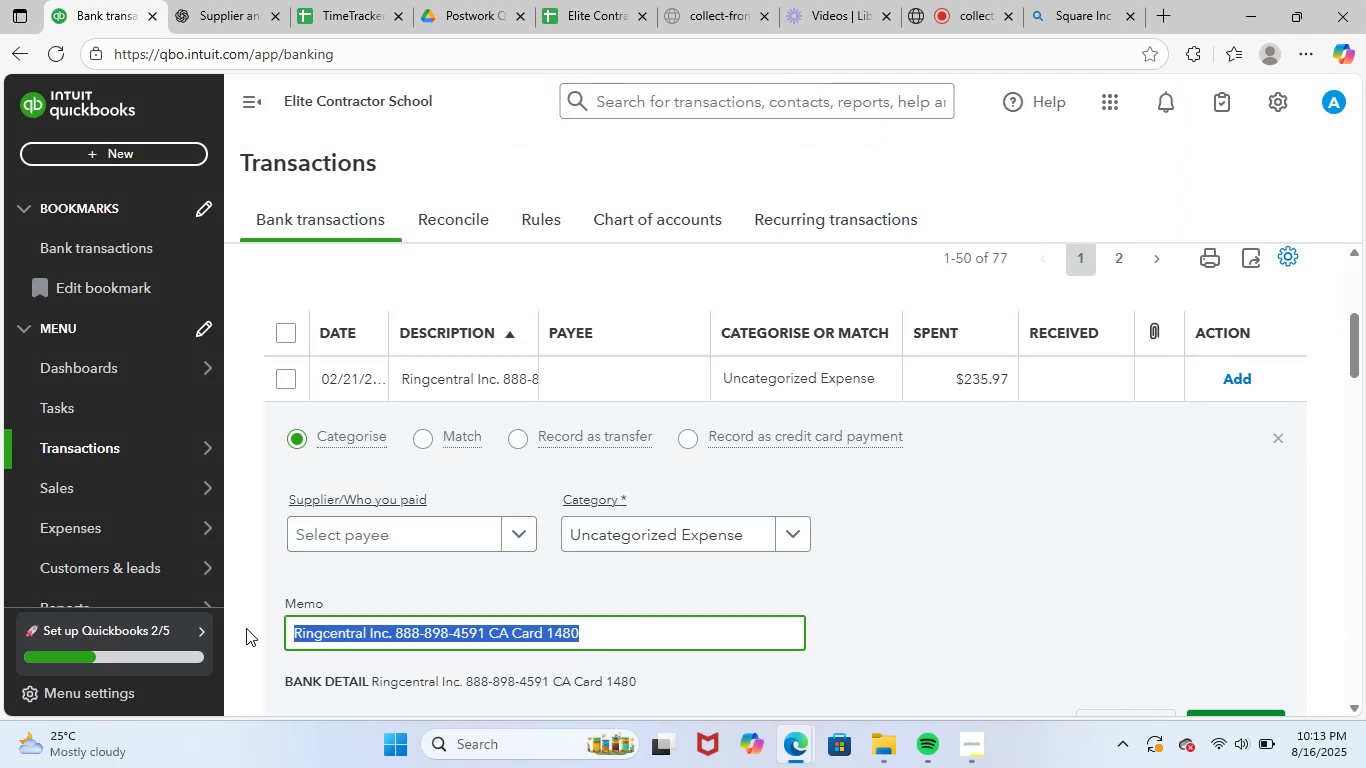 
key(Control+ControlLeft)
 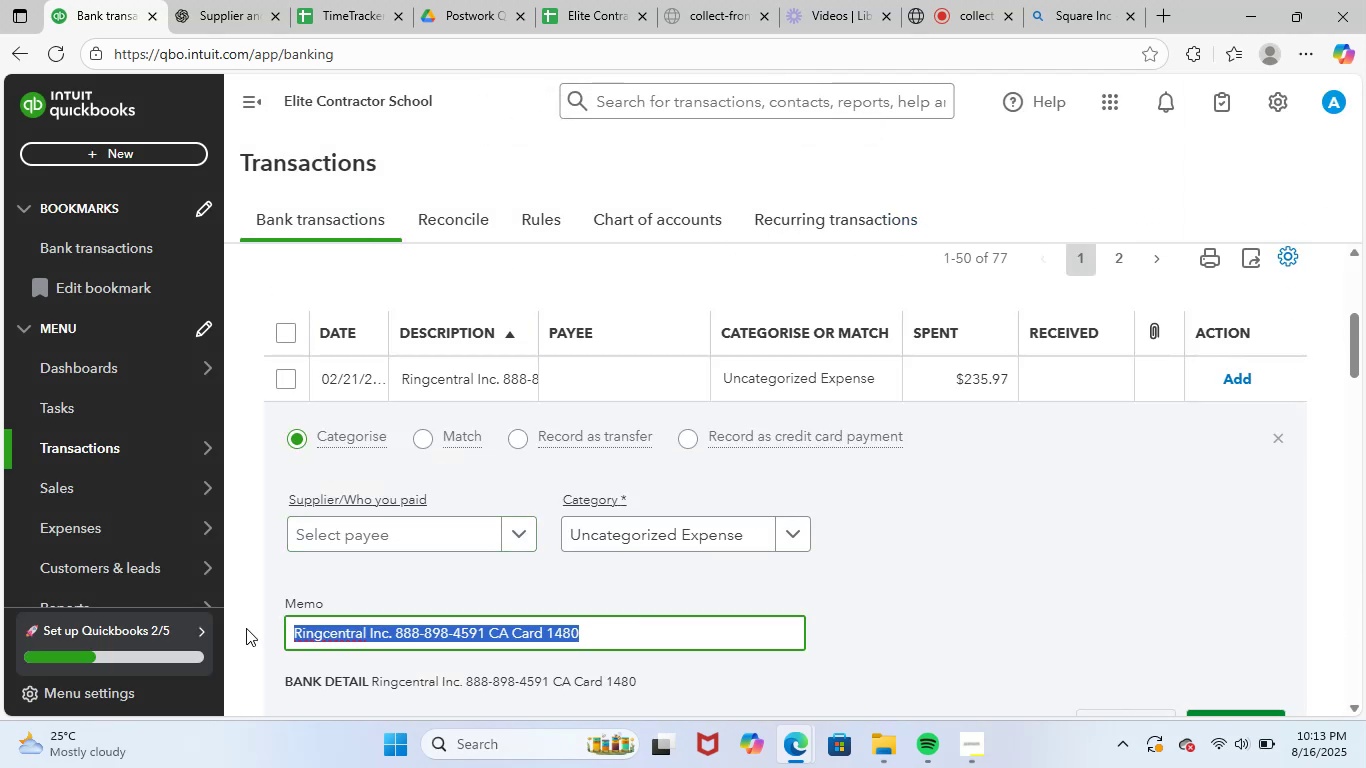 
key(Control+C)
 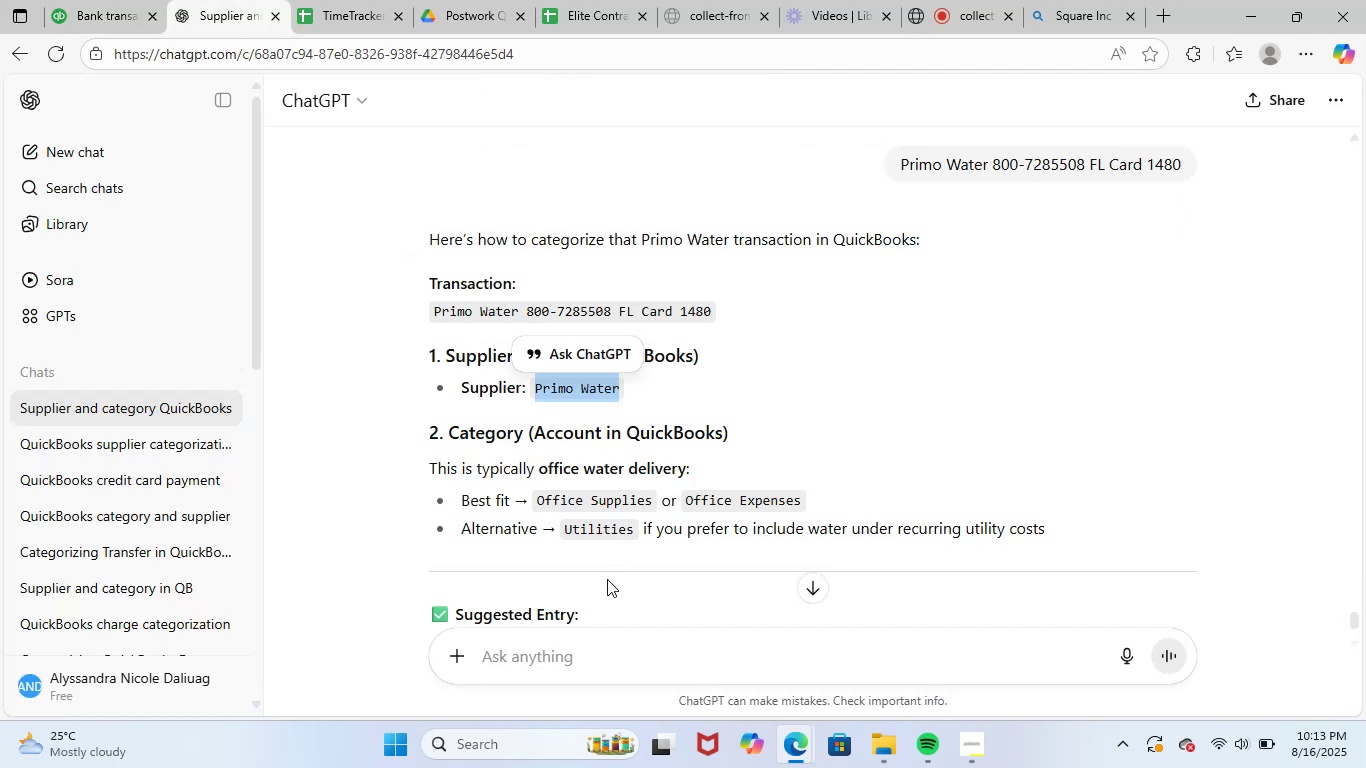 
left_click([614, 646])
 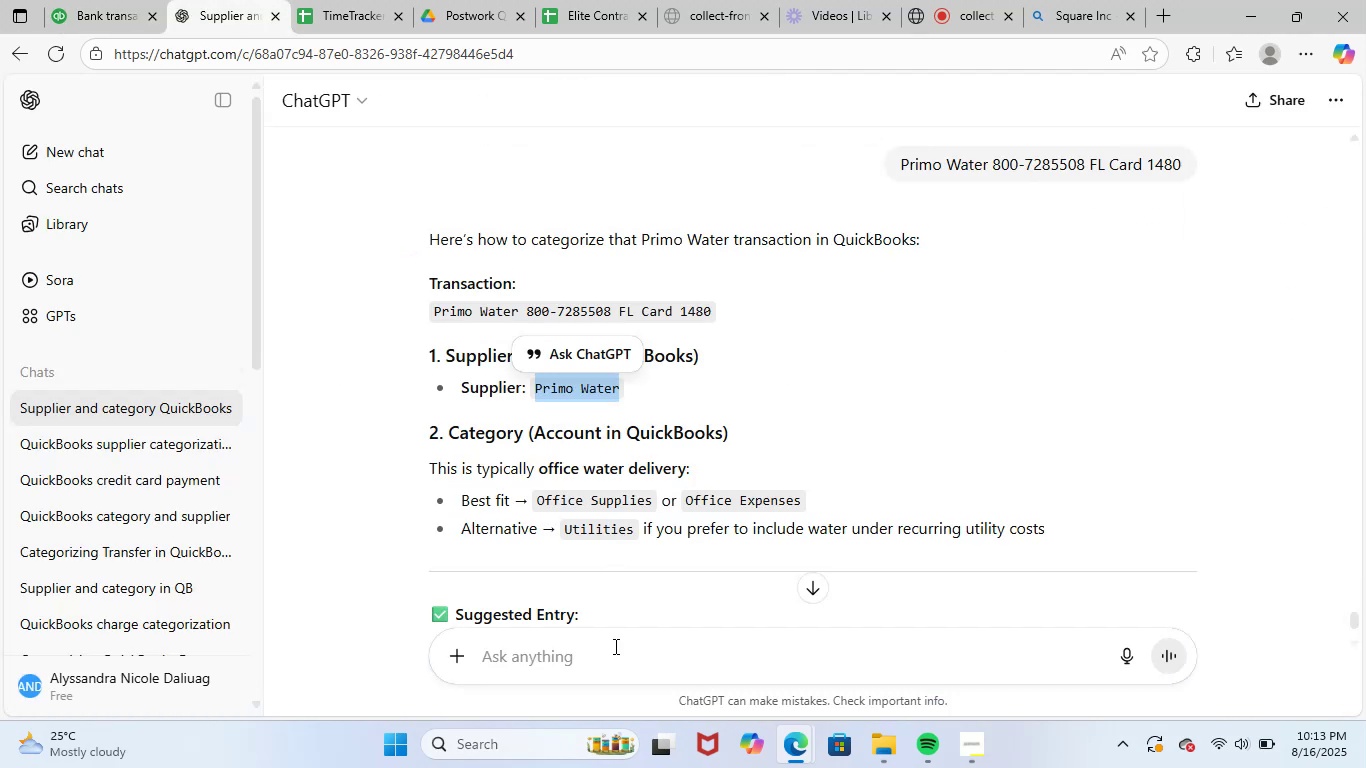 
key(Control+ControlLeft)
 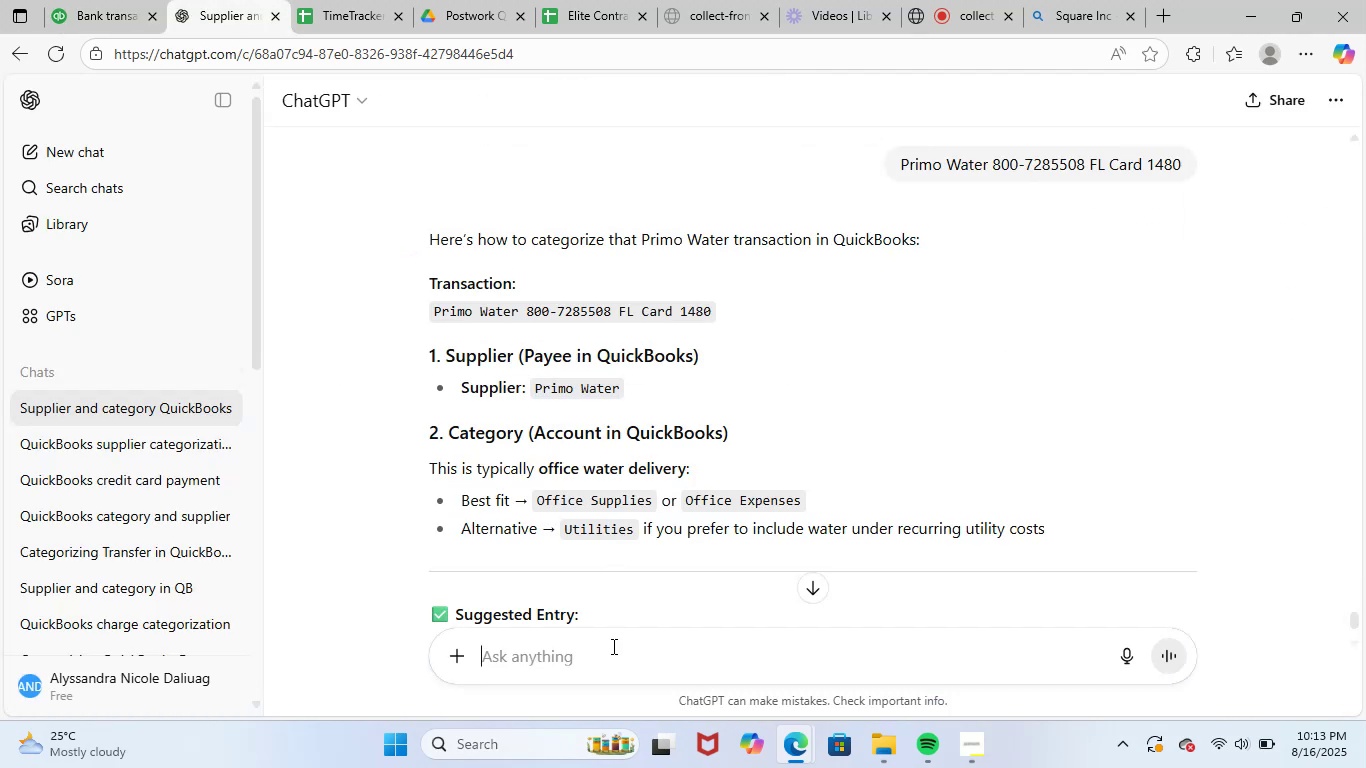 
key(Control+V)
 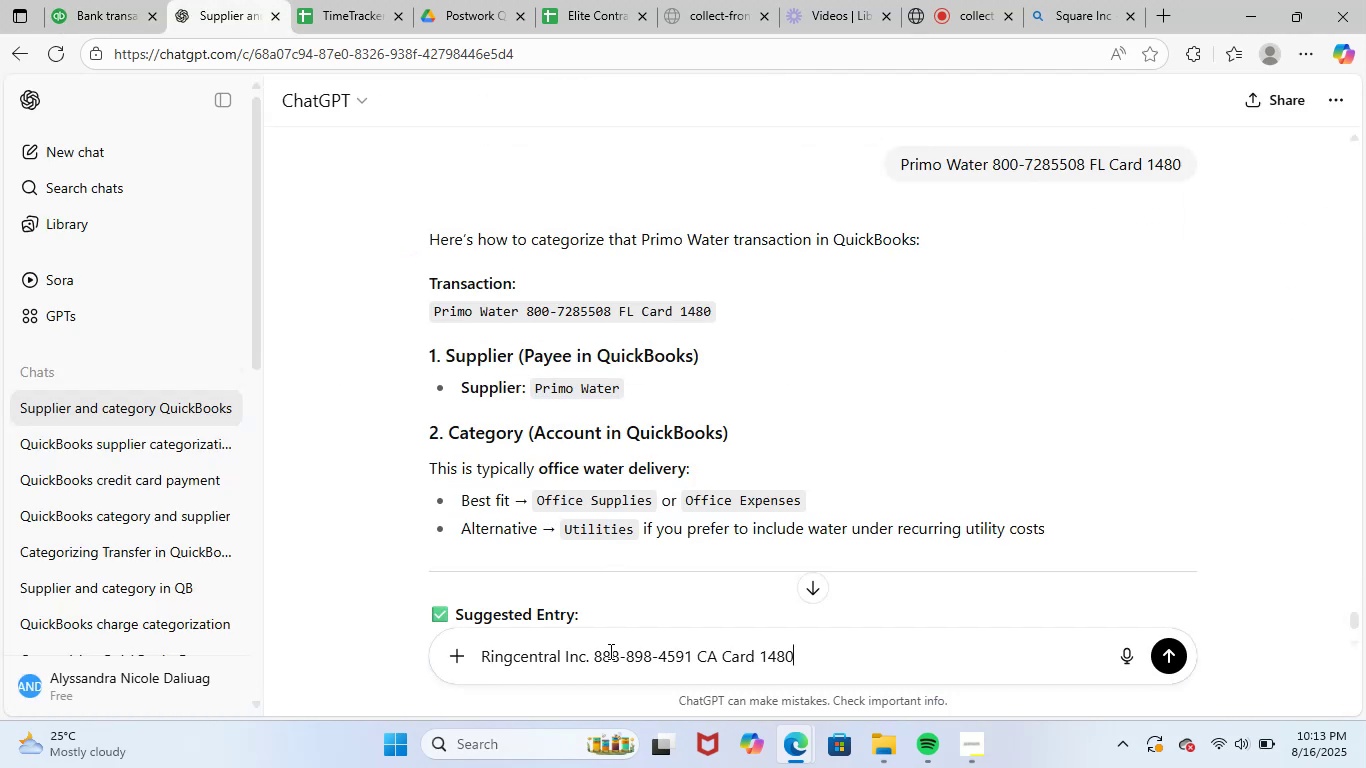 
key(NumpadEnter)
 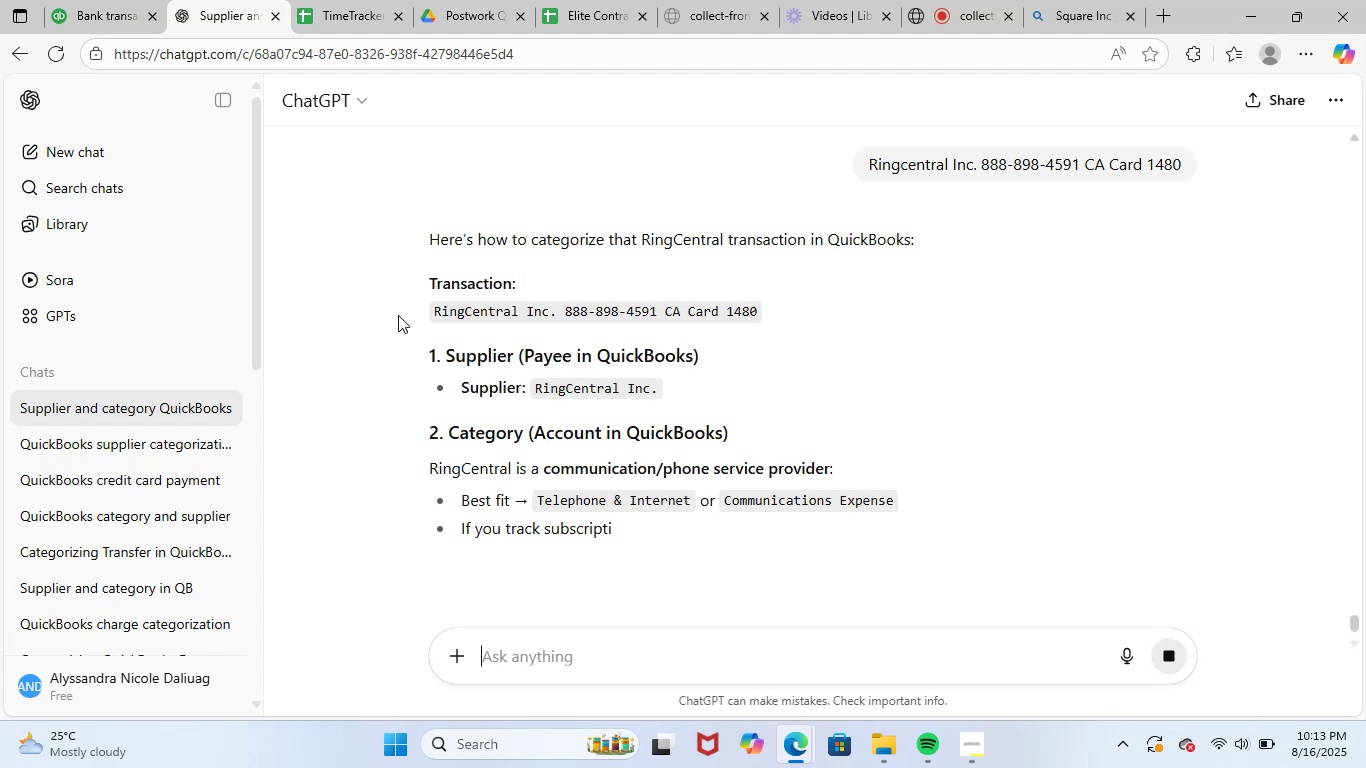 
wait(7.33)
 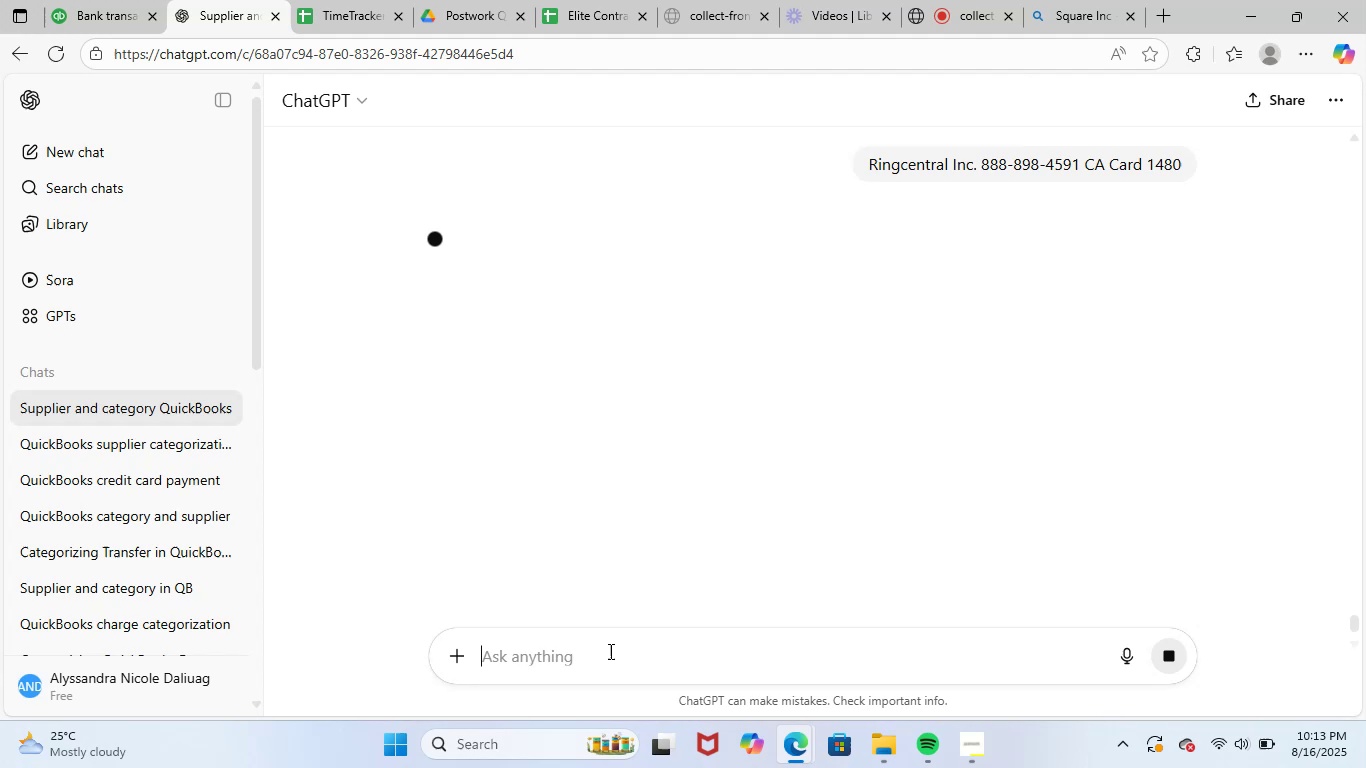 
left_click_drag(start_coordinate=[434, 312], to_coordinate=[557, 312])
 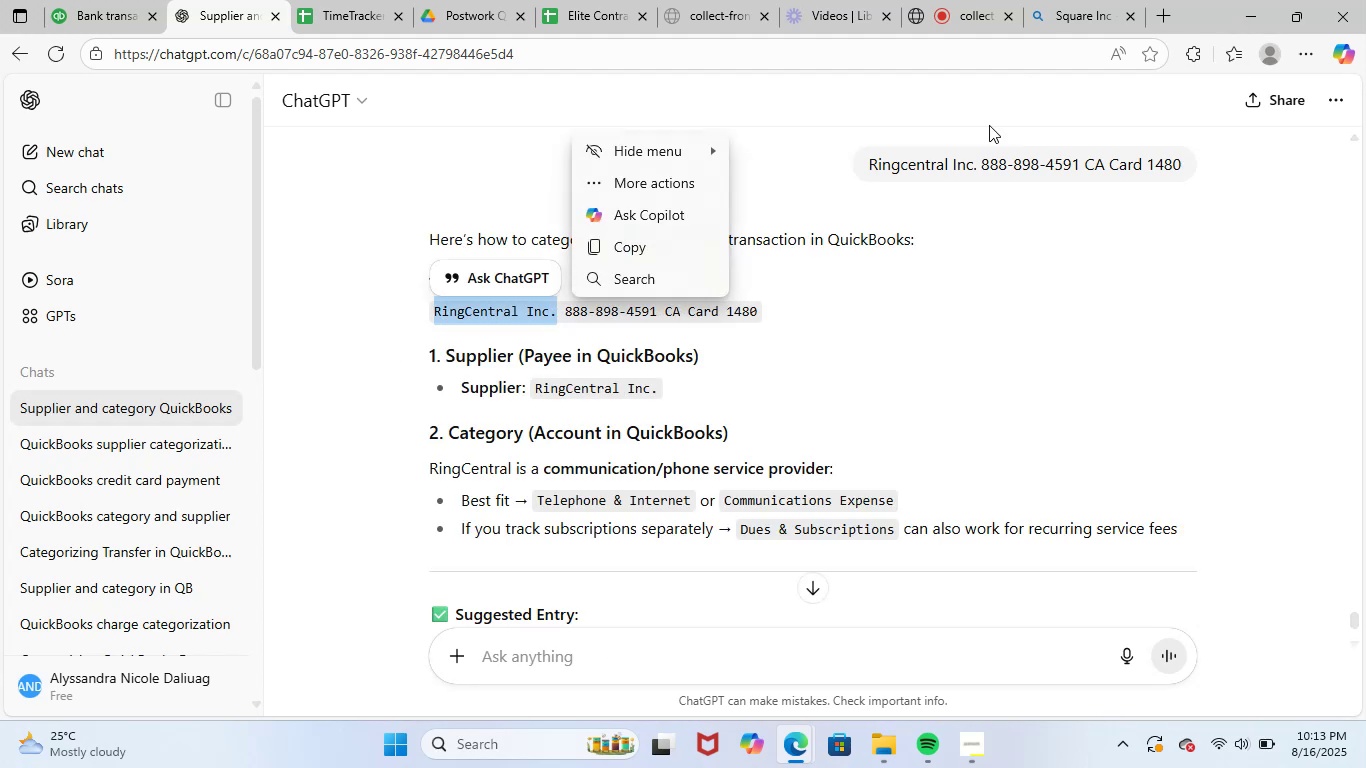 
key(Control+ControlLeft)
 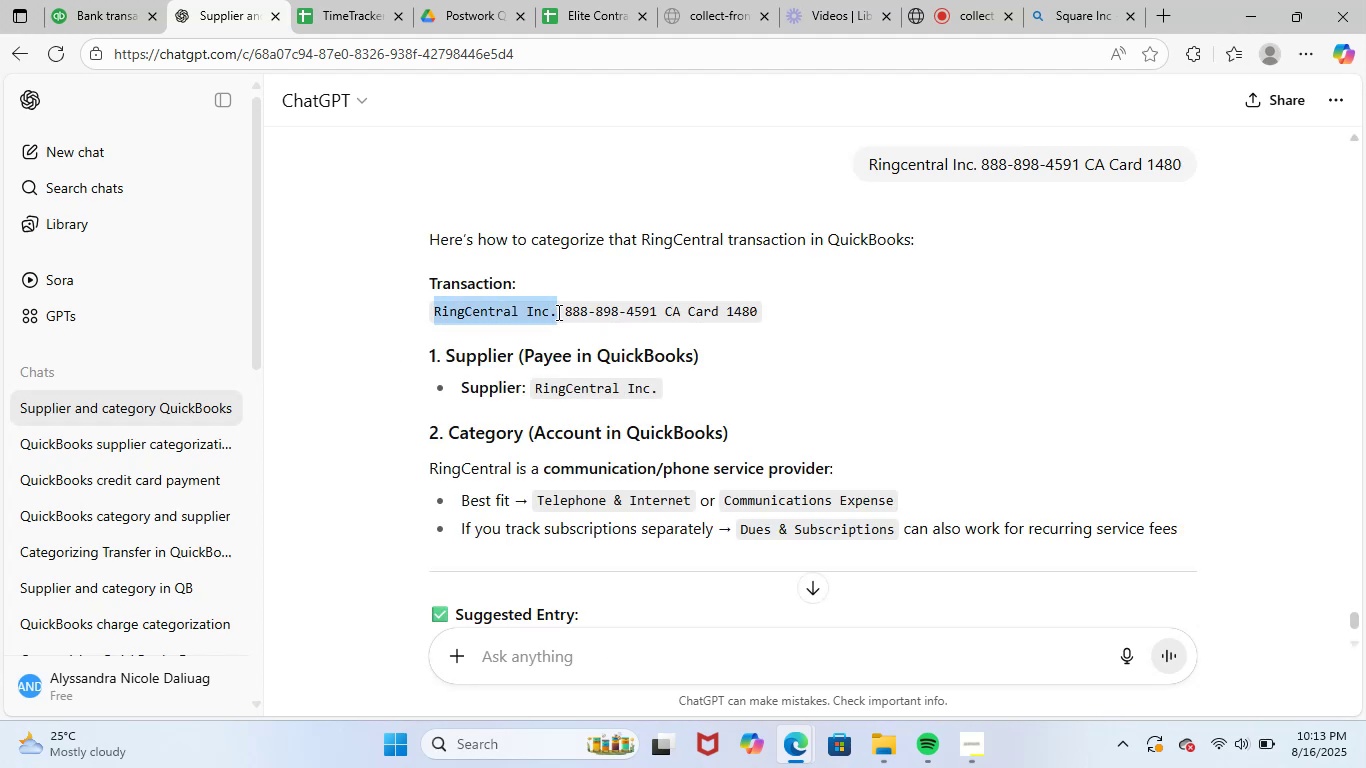 
key(Control+C)
 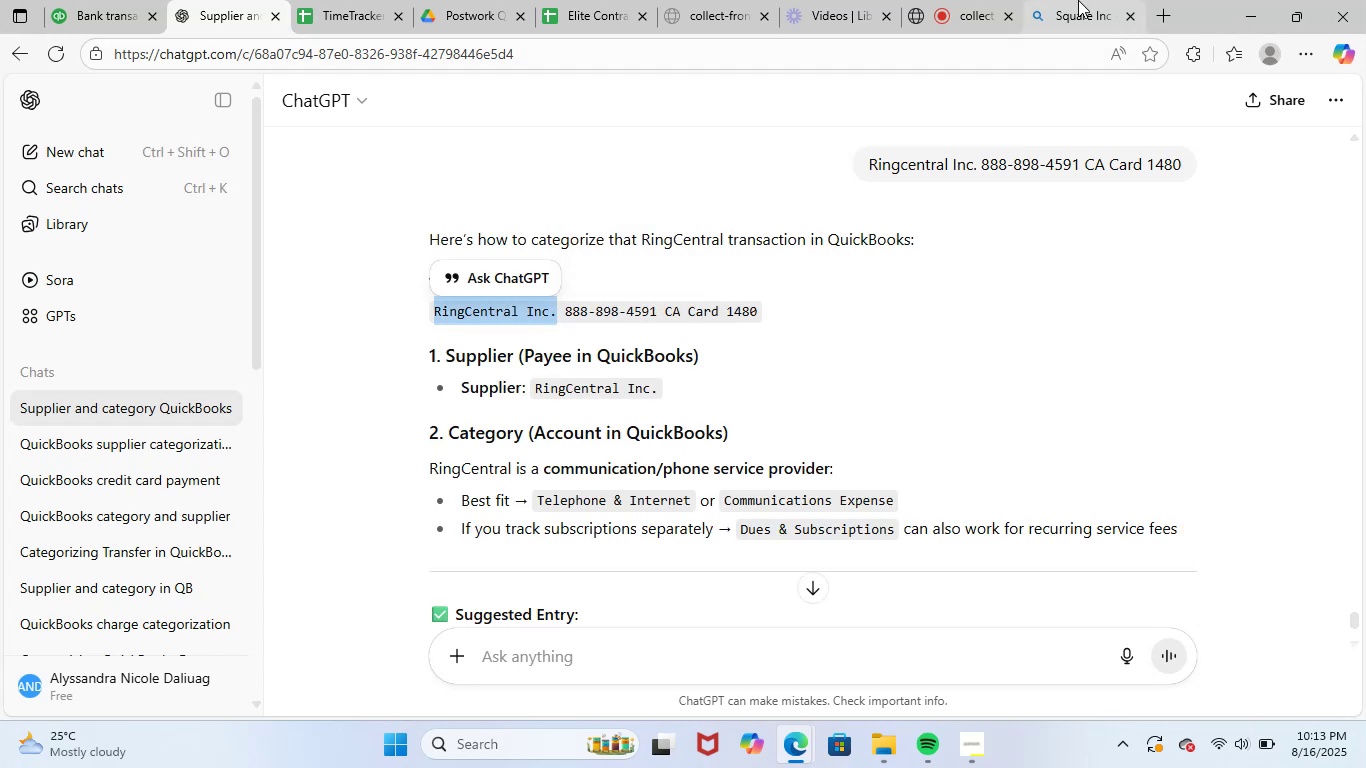 
double_click([837, 59])
 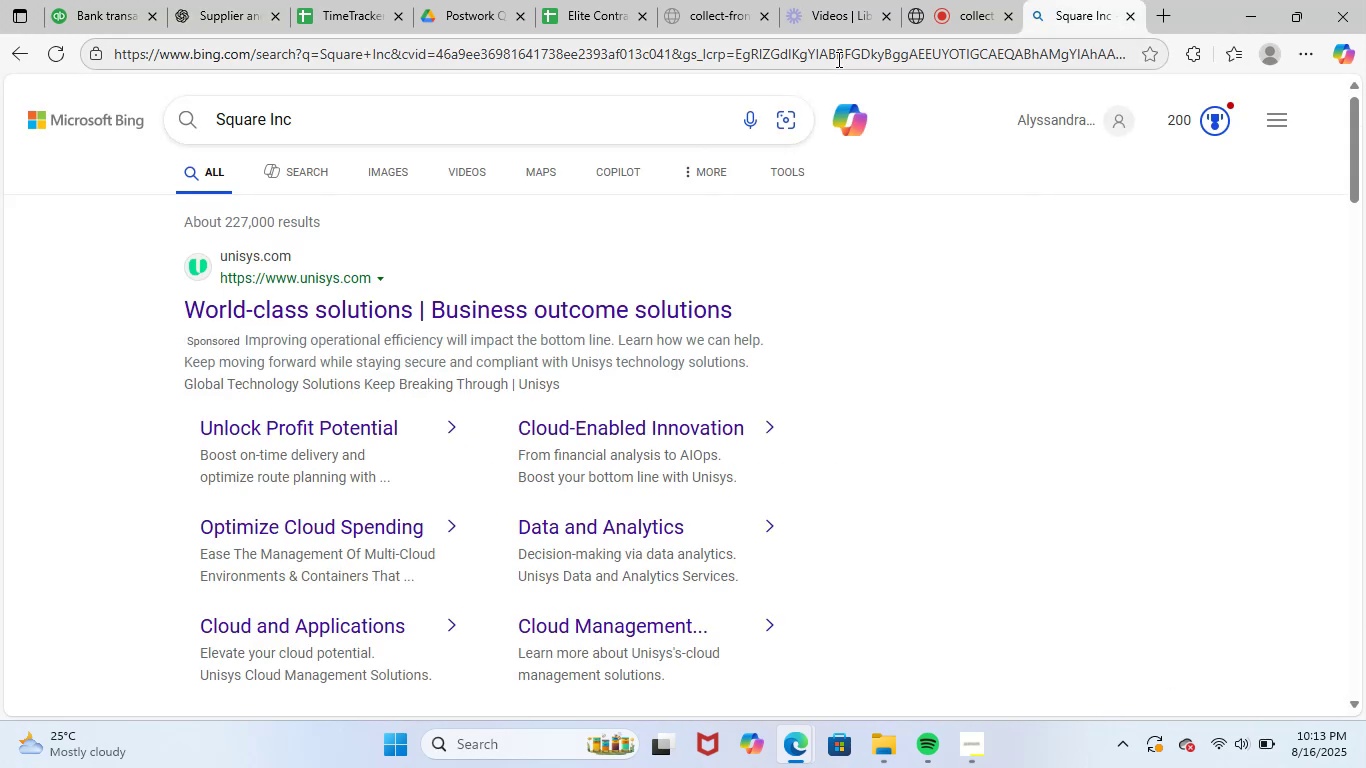 
key(Control+V)
 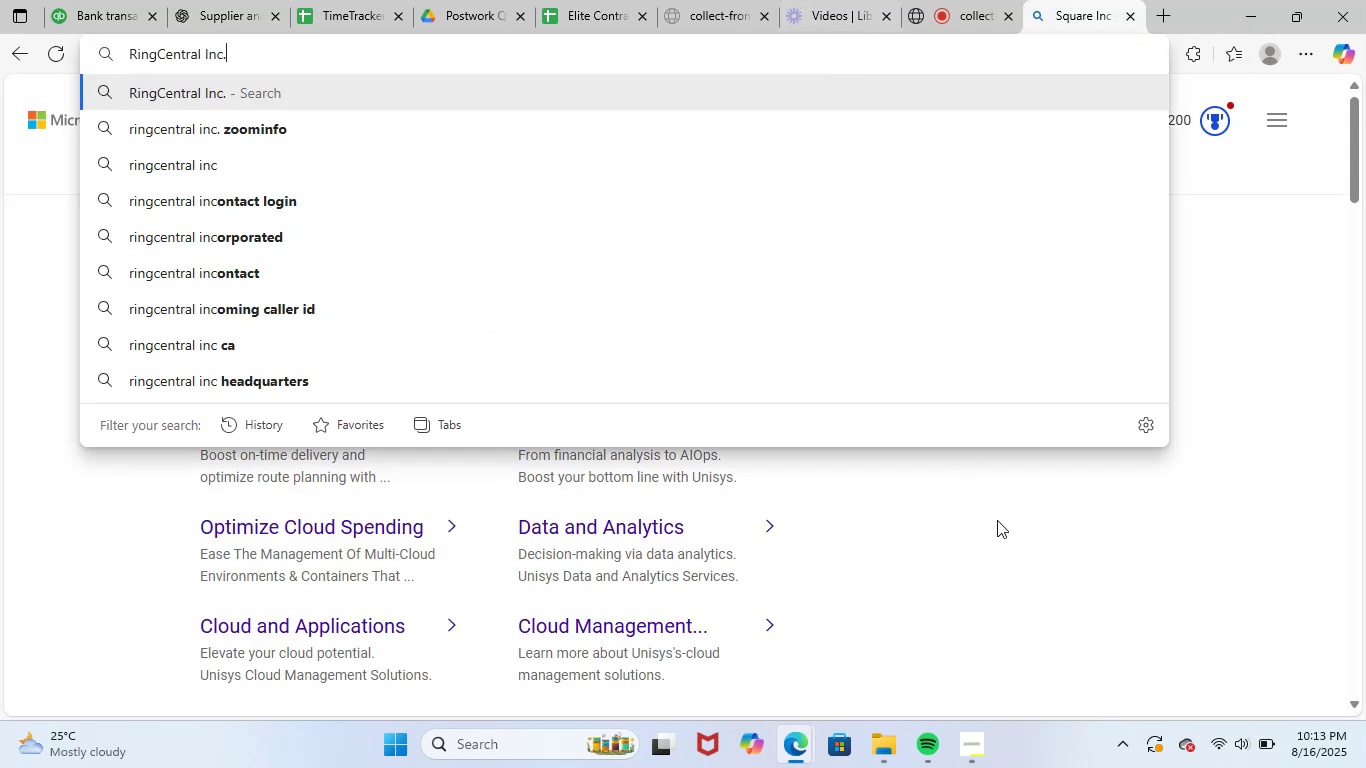 
left_click([1002, 577])
 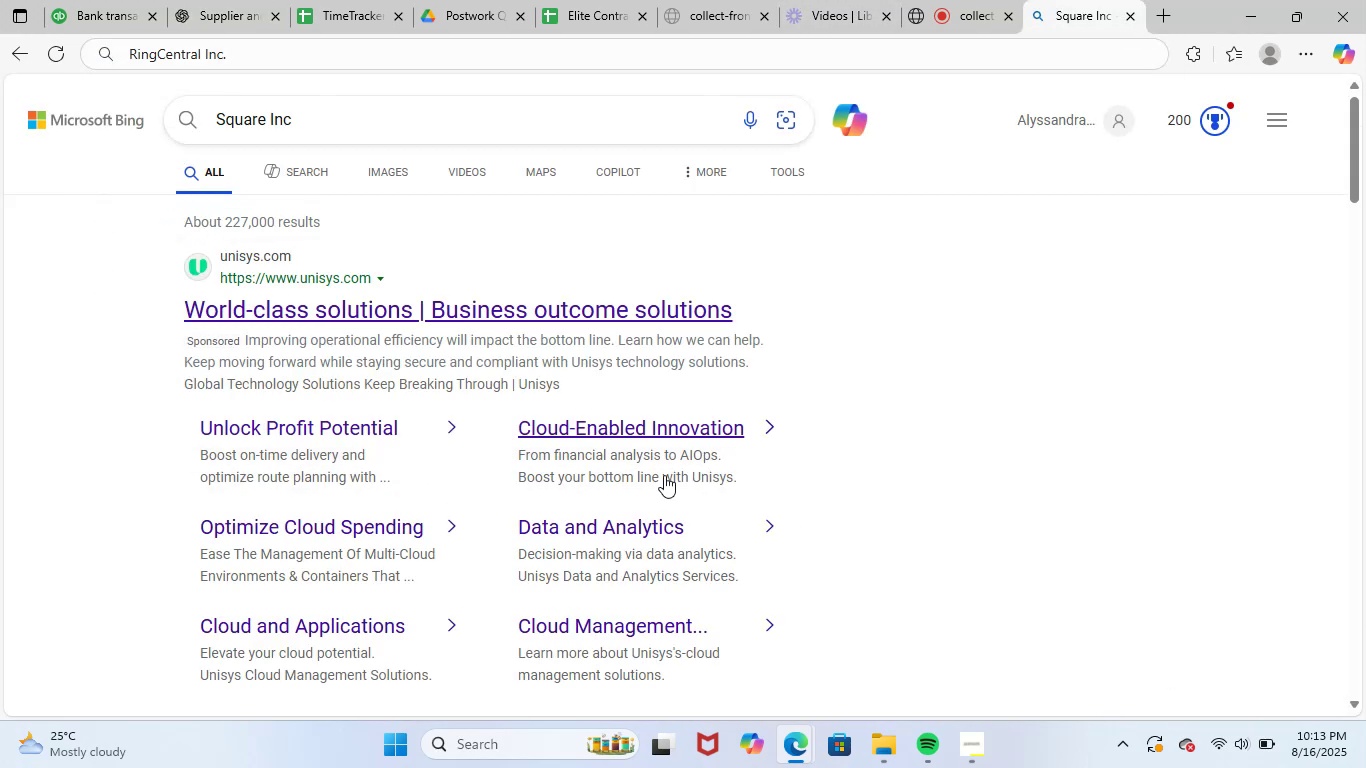 
scroll: coordinate [680, 471], scroll_direction: down, amount: 8.0
 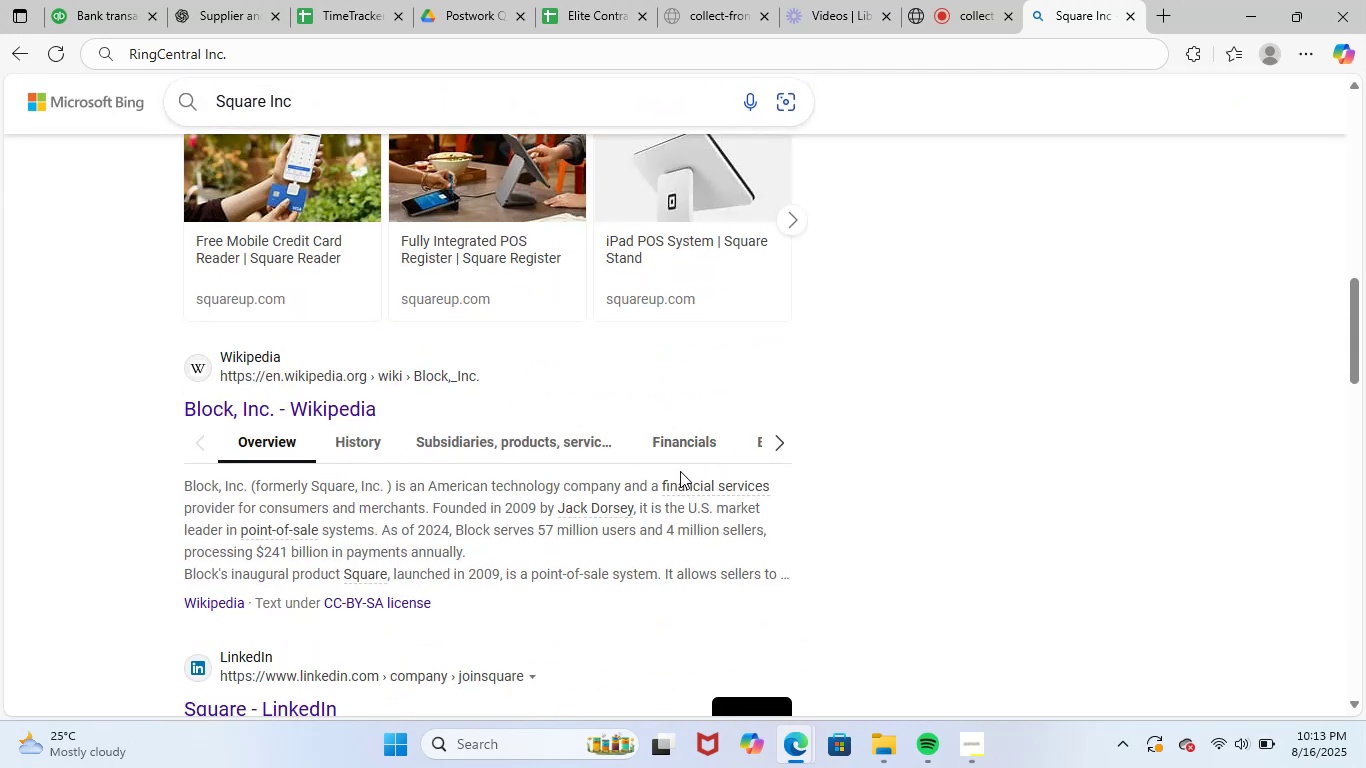 
scroll: coordinate [680, 455], scroll_direction: up, amount: 15.0
 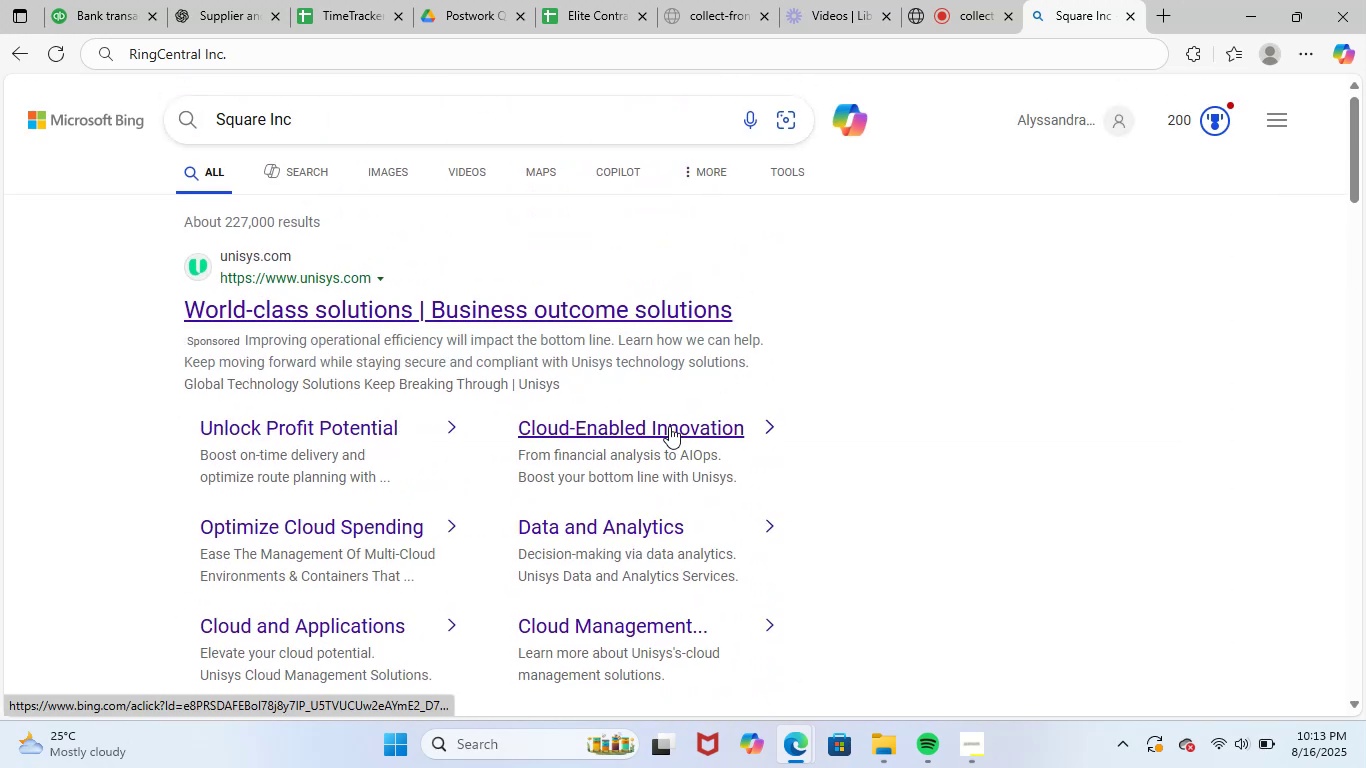 
key(NumpadEnter)
 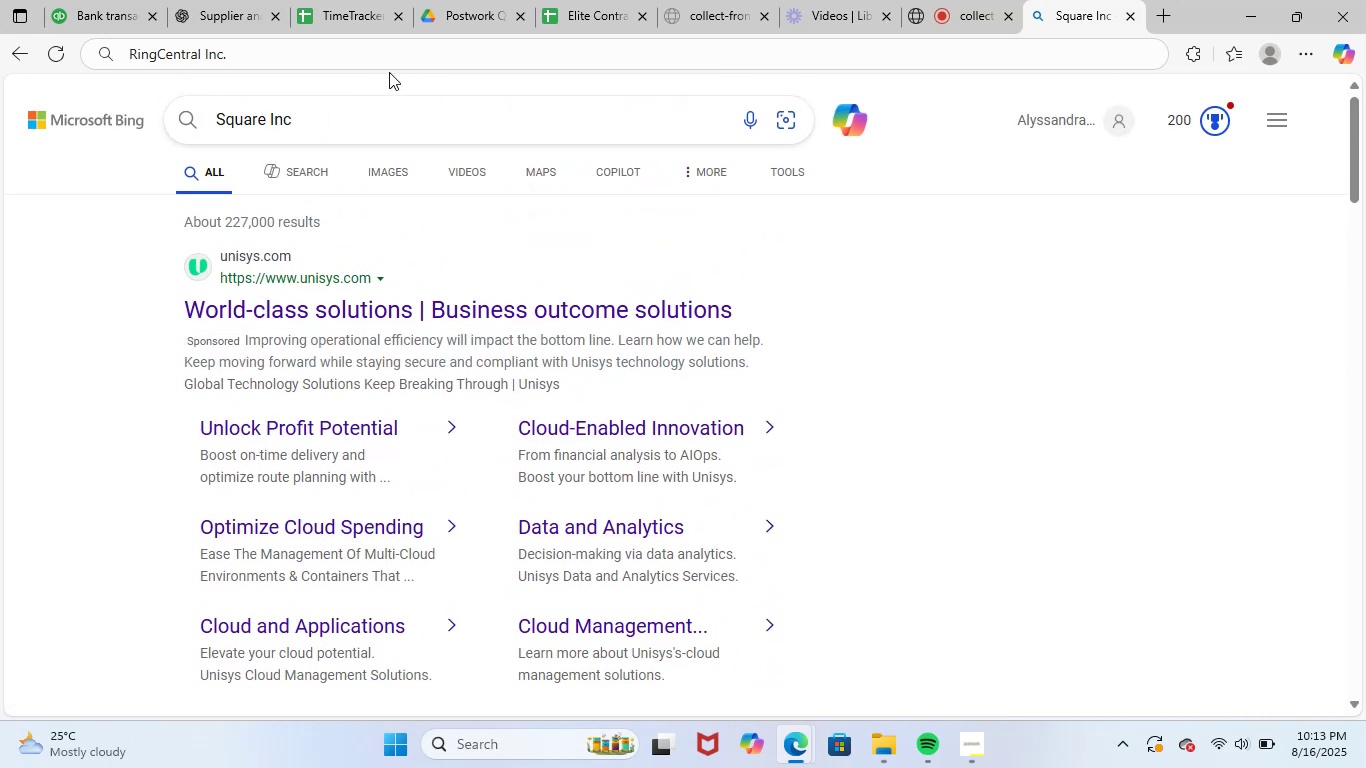 
key(NumpadEnter)
 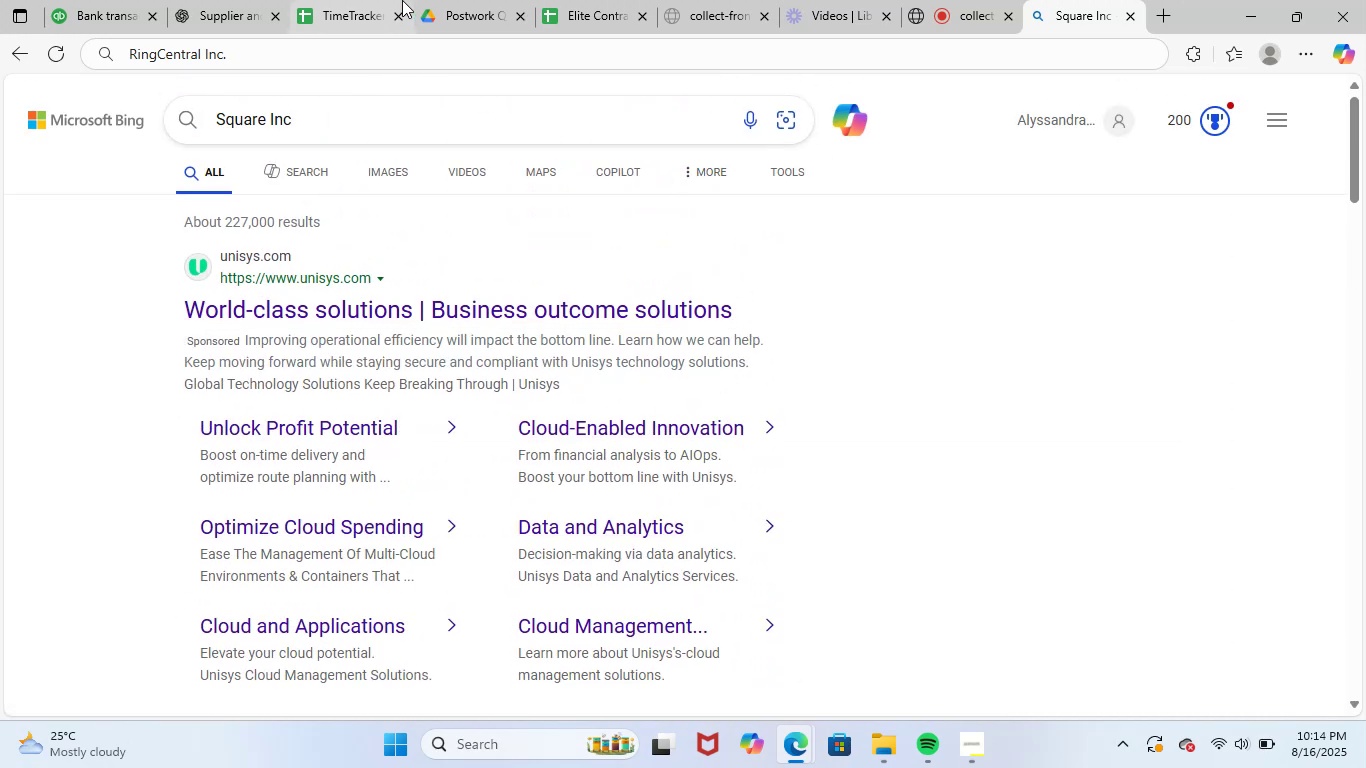 
left_click([382, 53])
 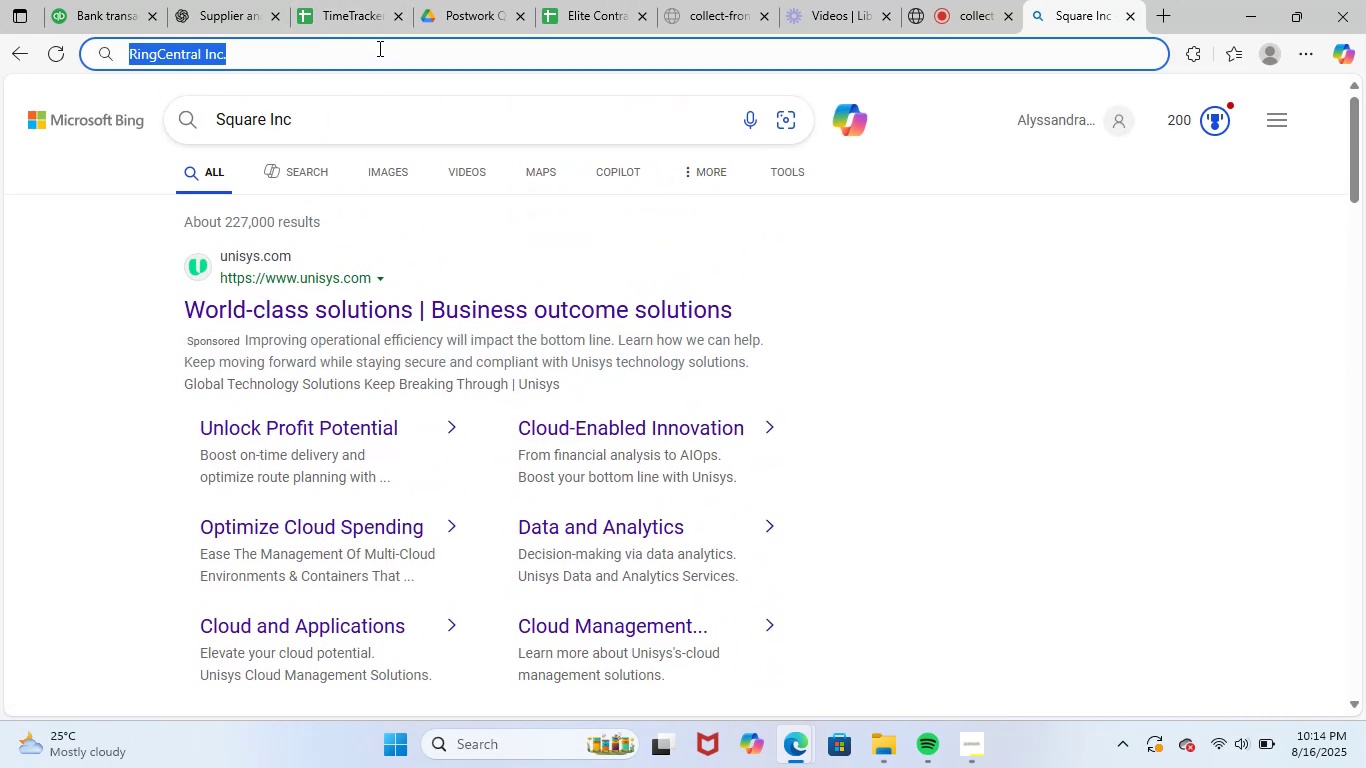 
key(NumpadEnter)
 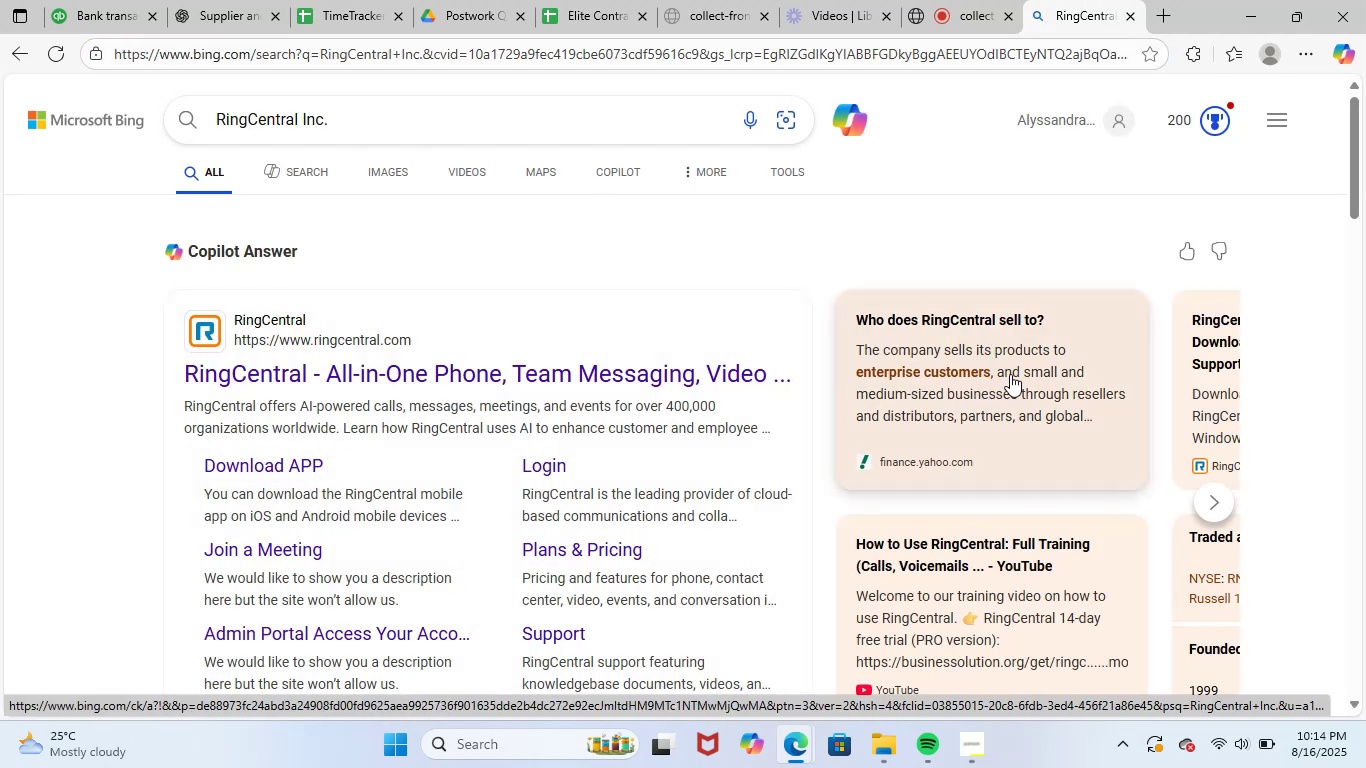 
wait(6.06)
 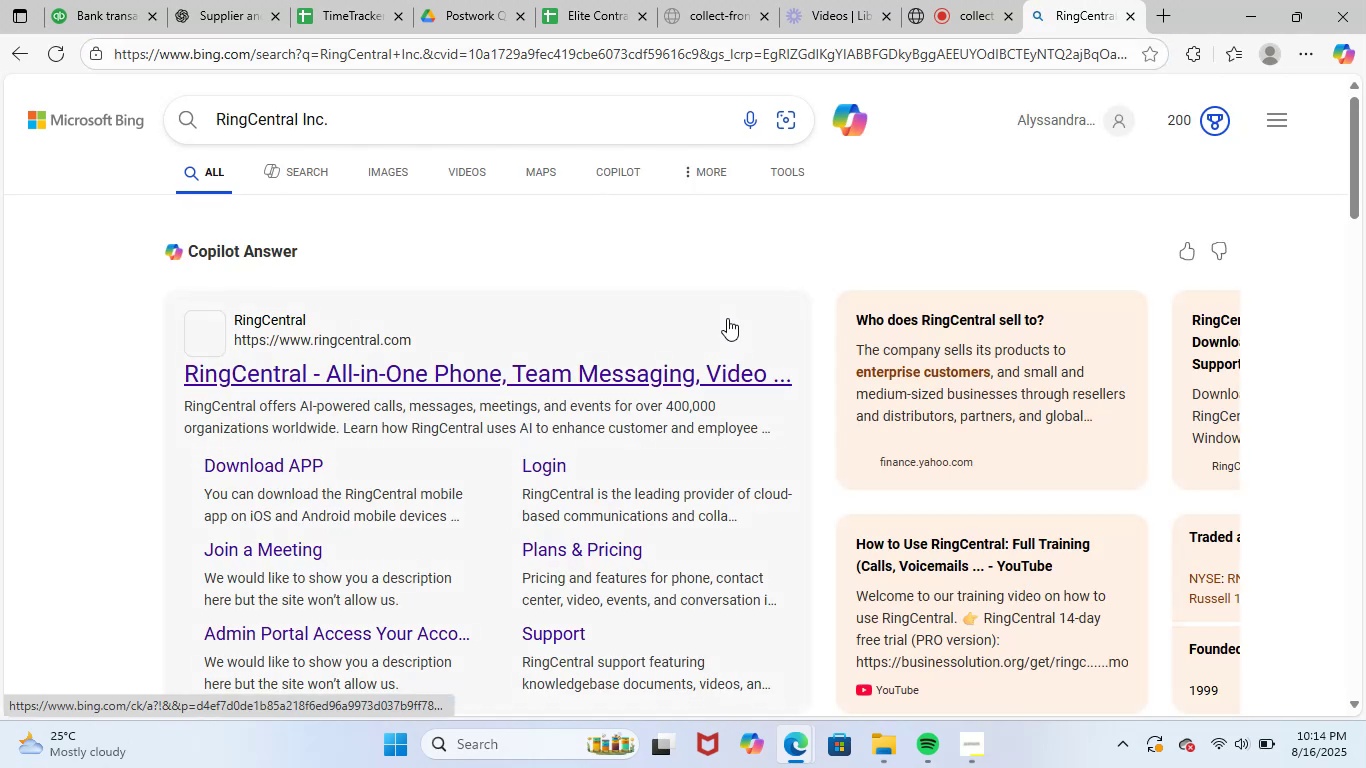 
scroll: coordinate [543, 408], scroll_direction: down, amount: 6.0
 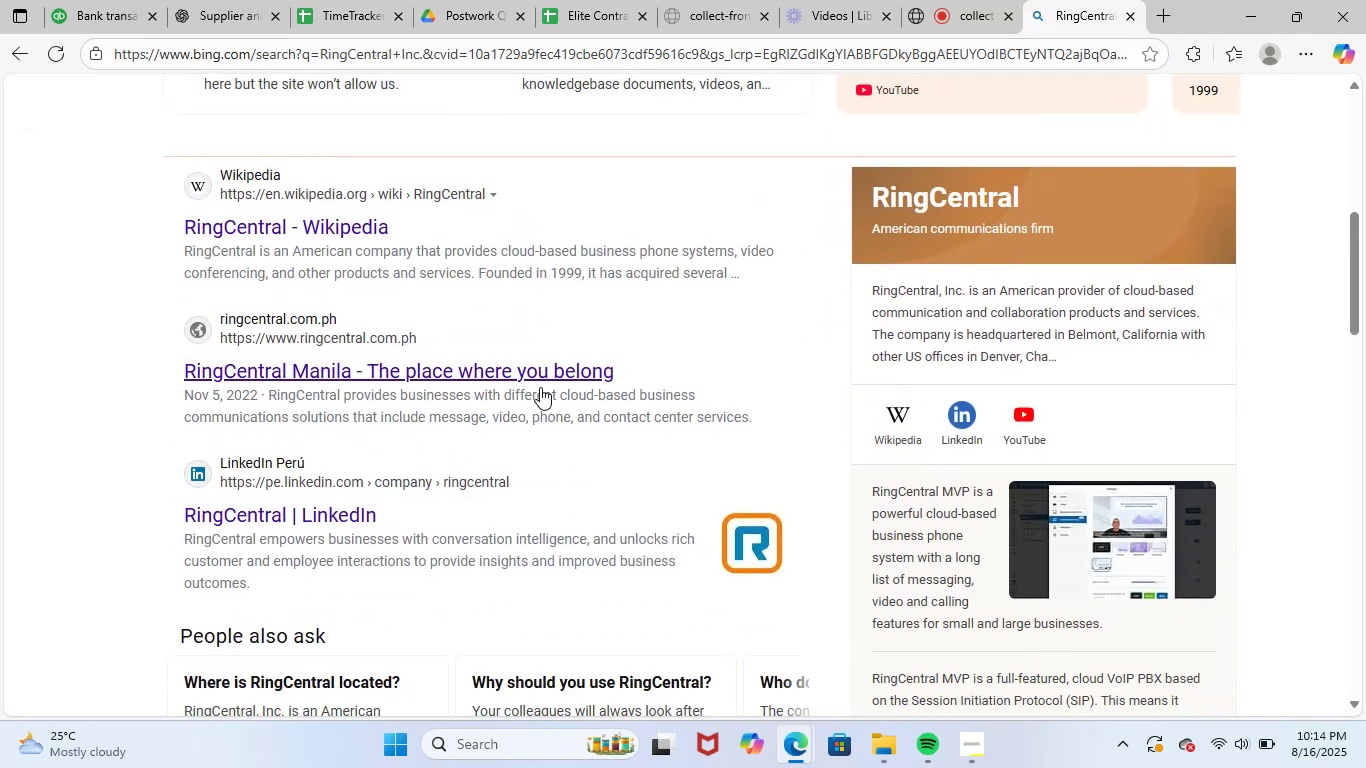 
left_click([226, 3])
 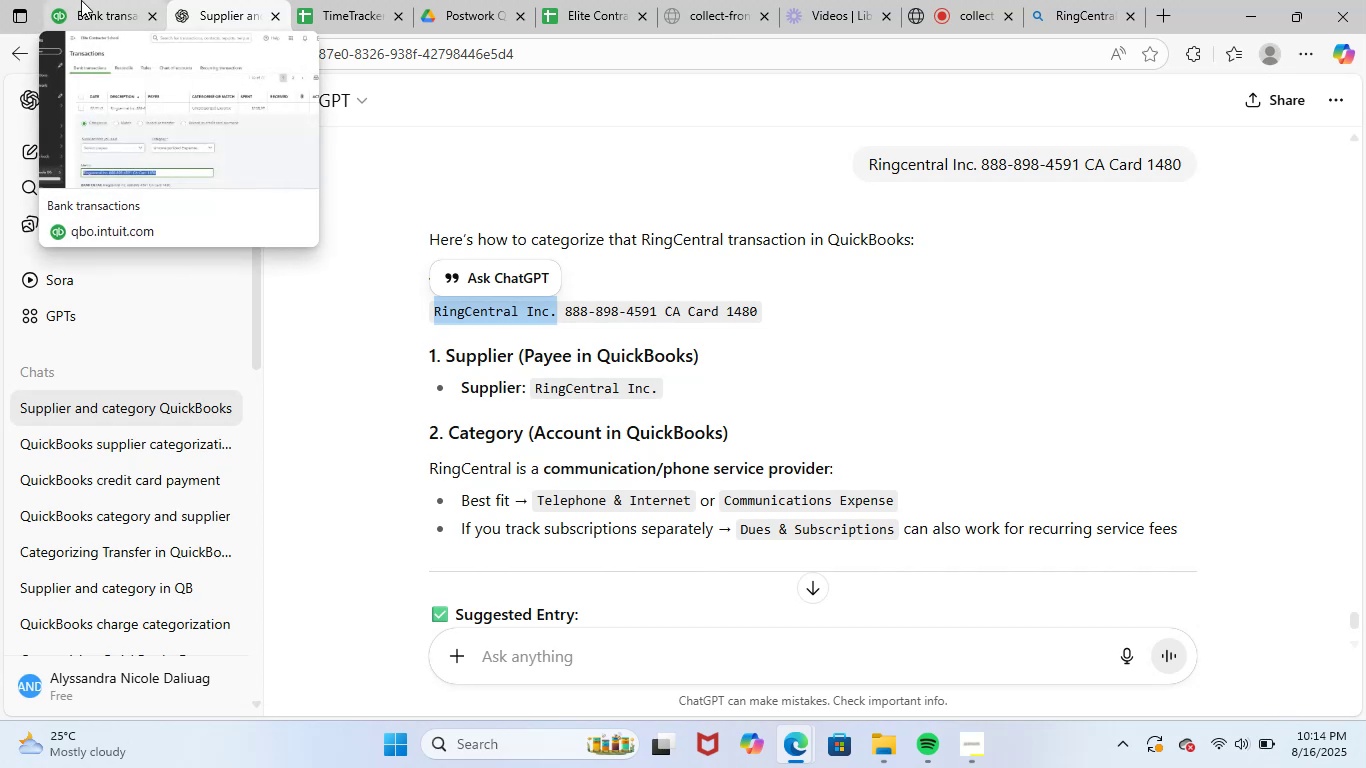 
wait(6.05)
 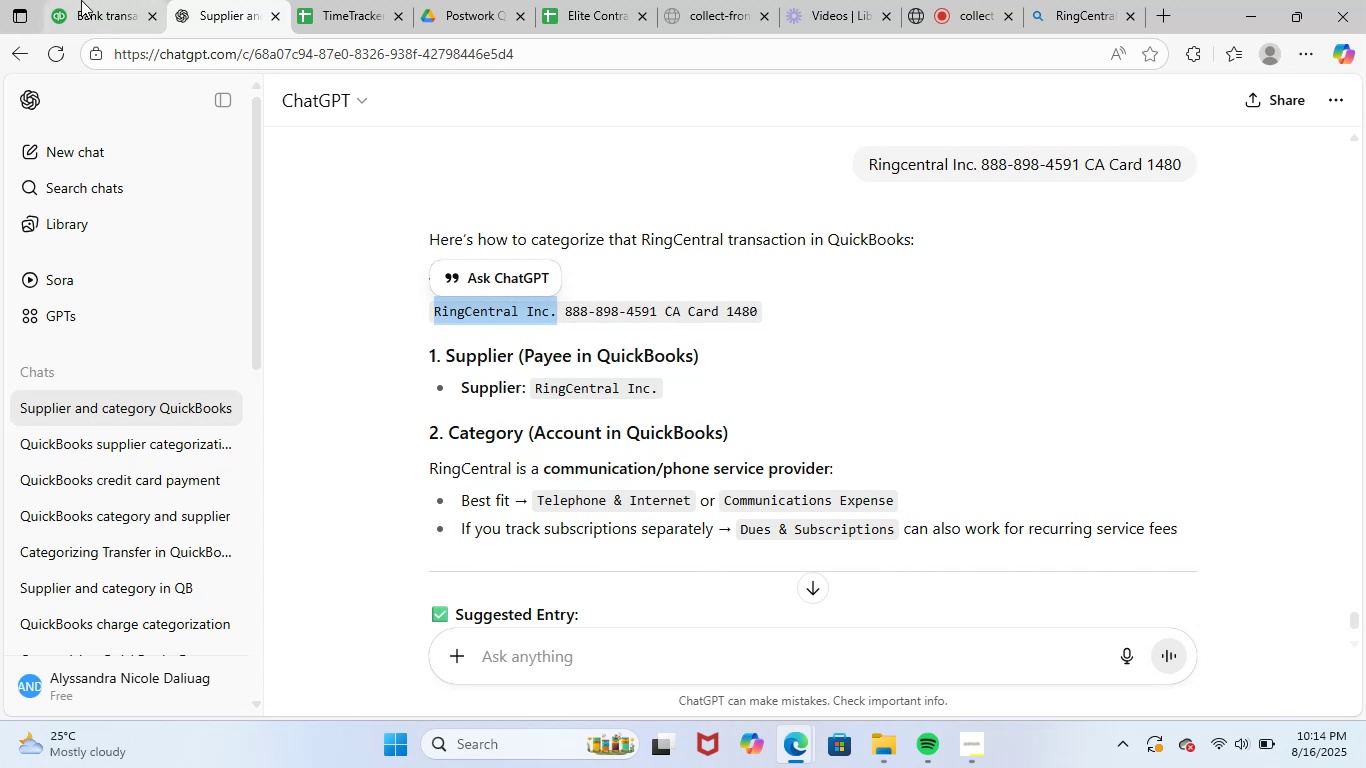 
left_click([81, 0])
 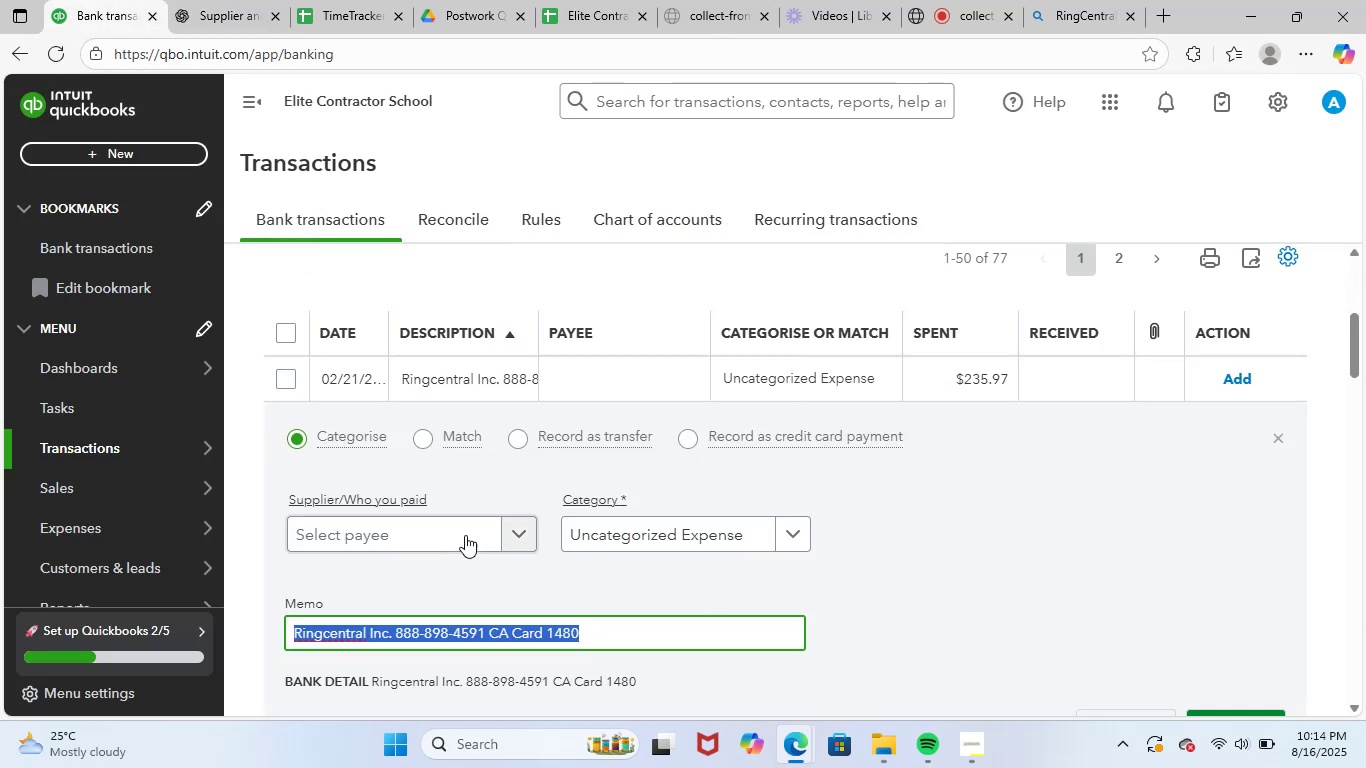 
left_click([438, 525])
 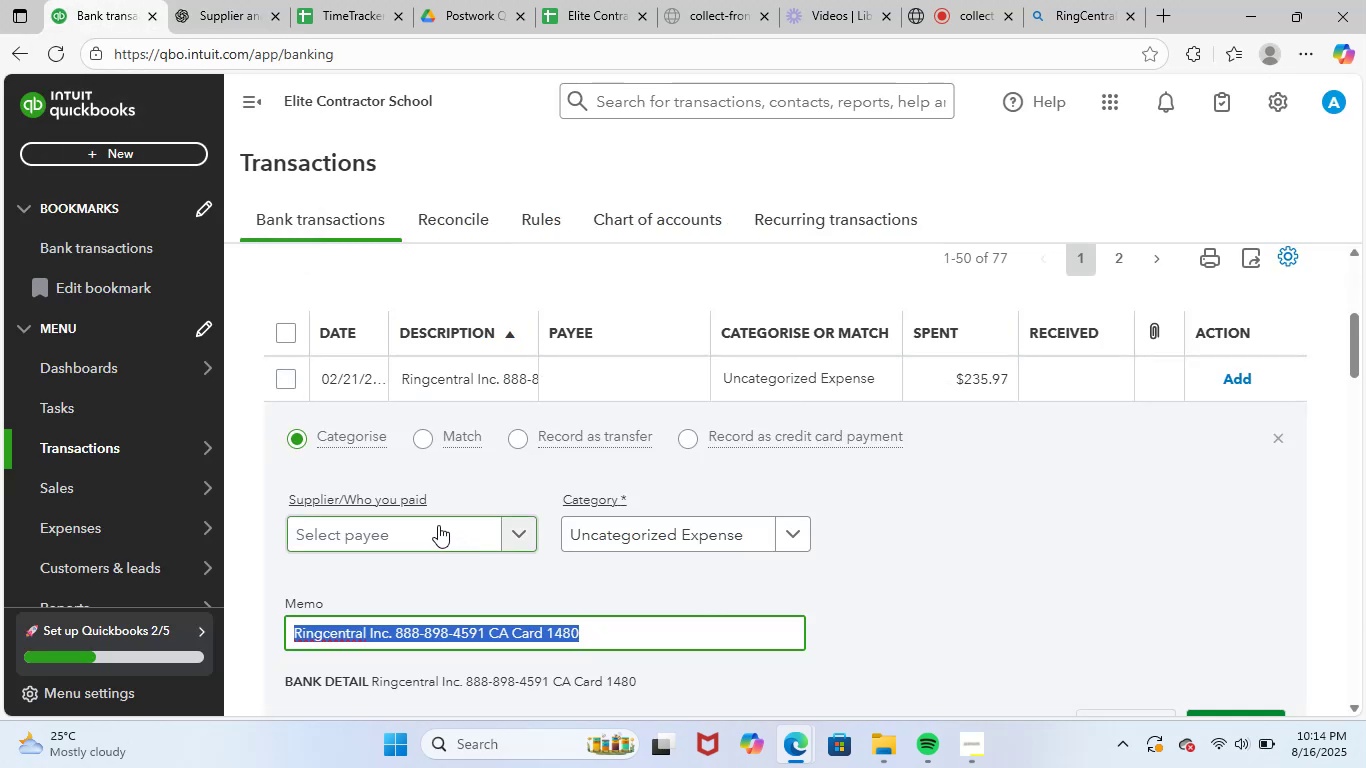 
key(Control+V)
 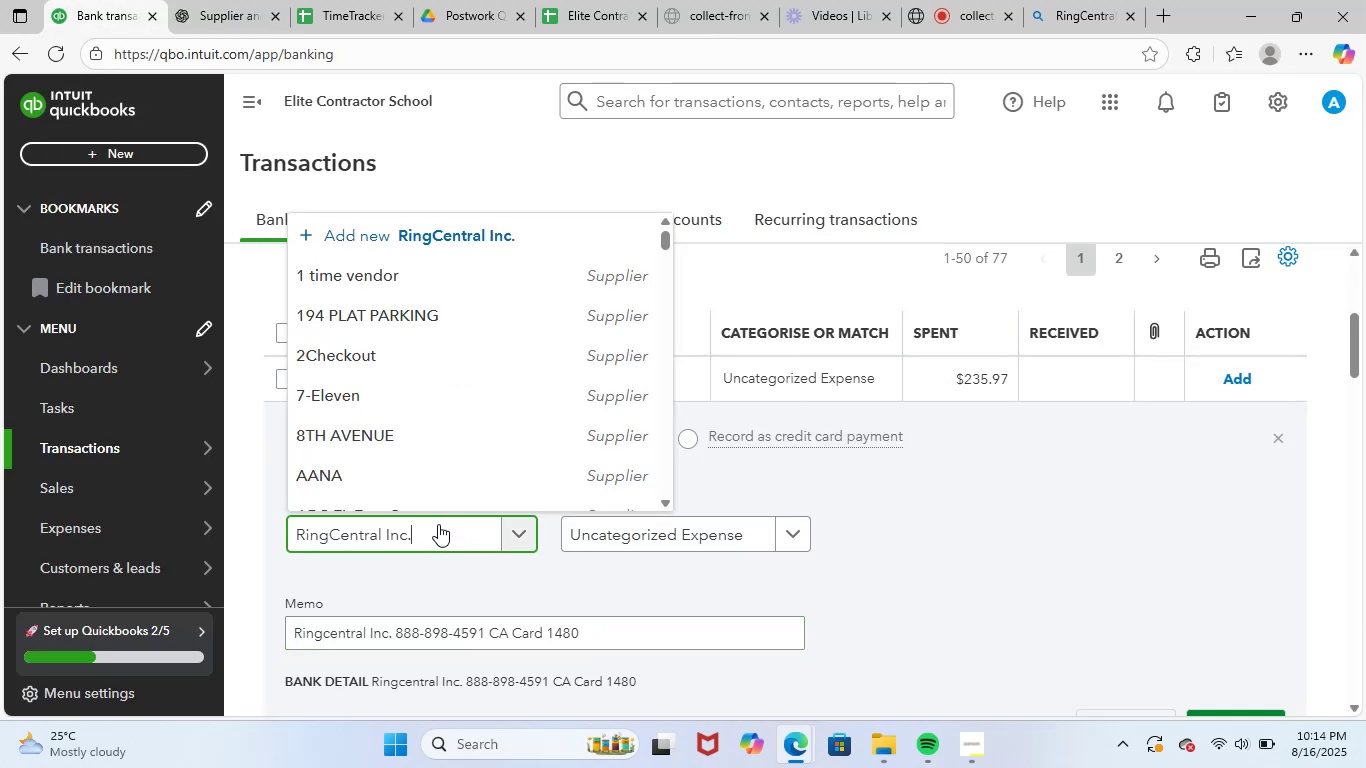 
mouse_move([477, 513])
 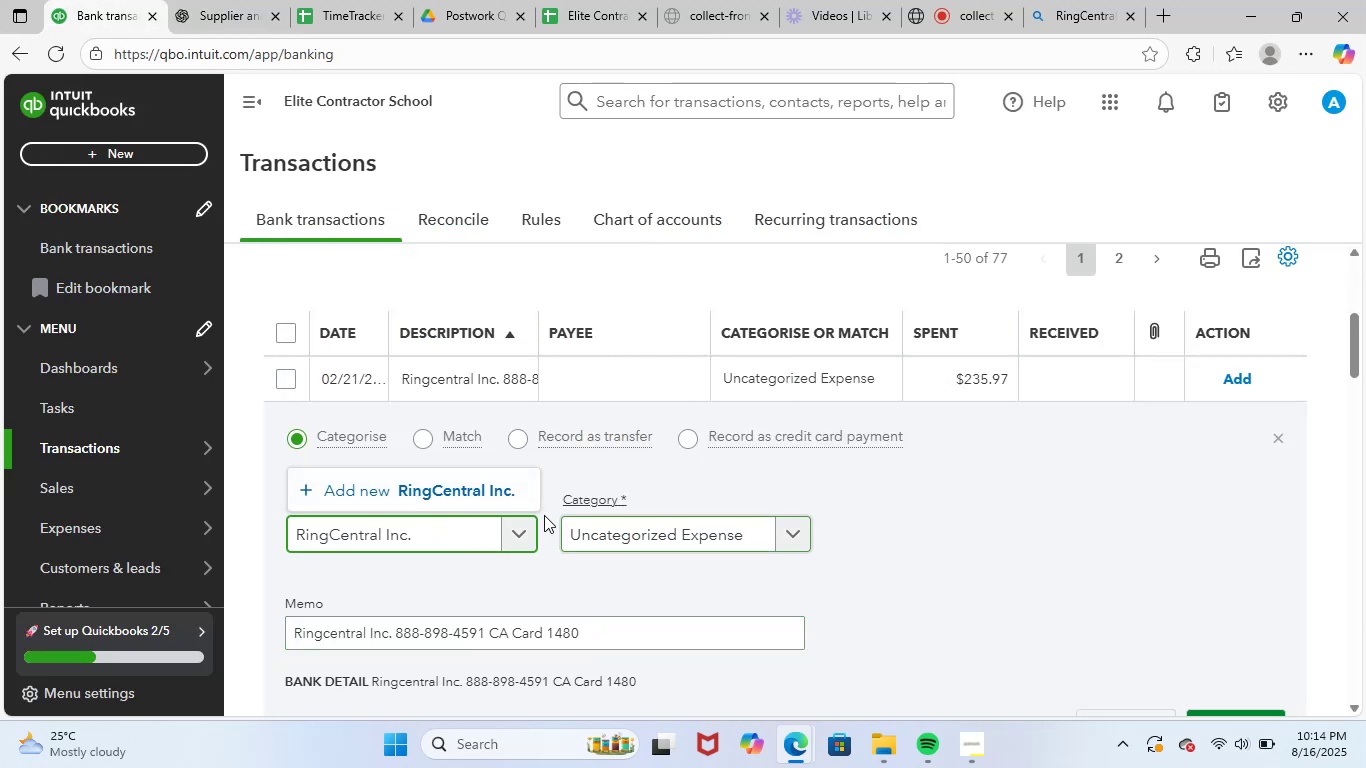 
left_click([500, 480])
 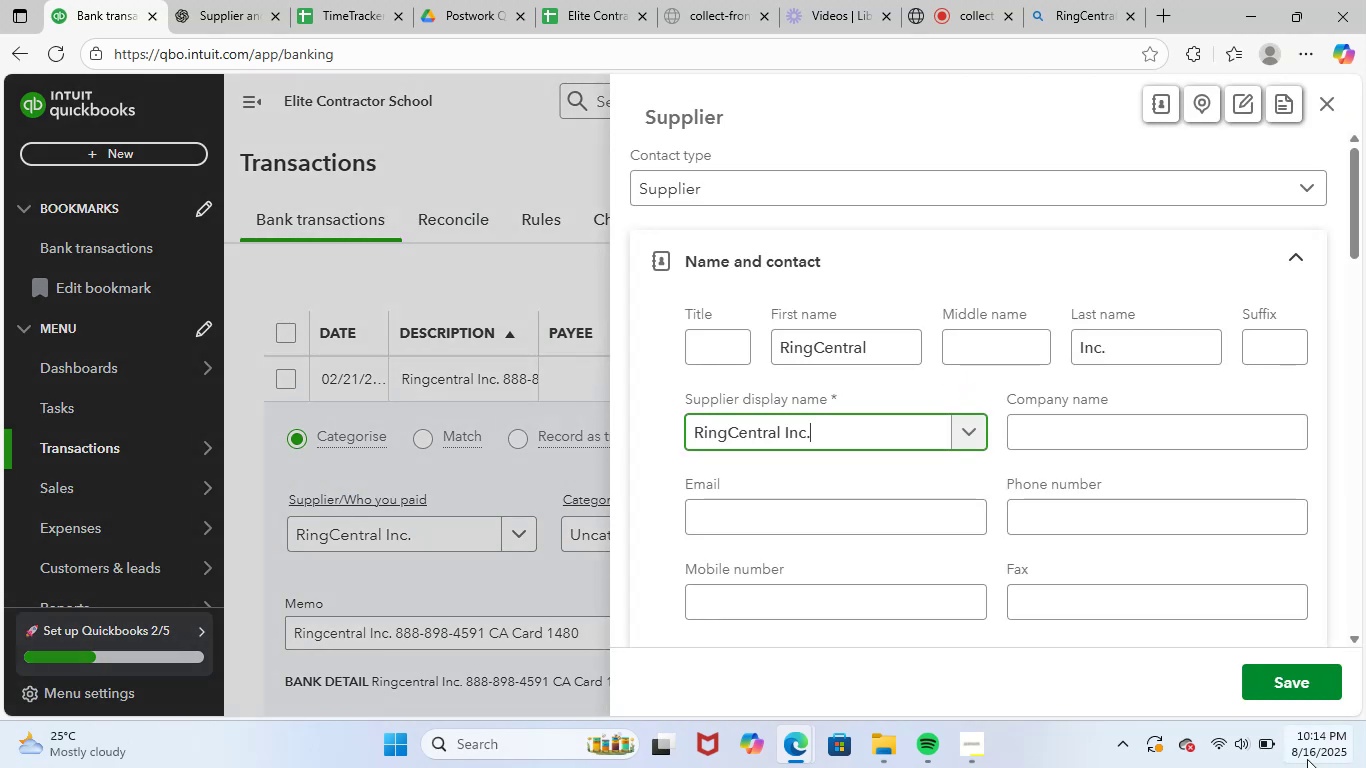 
left_click([1292, 692])
 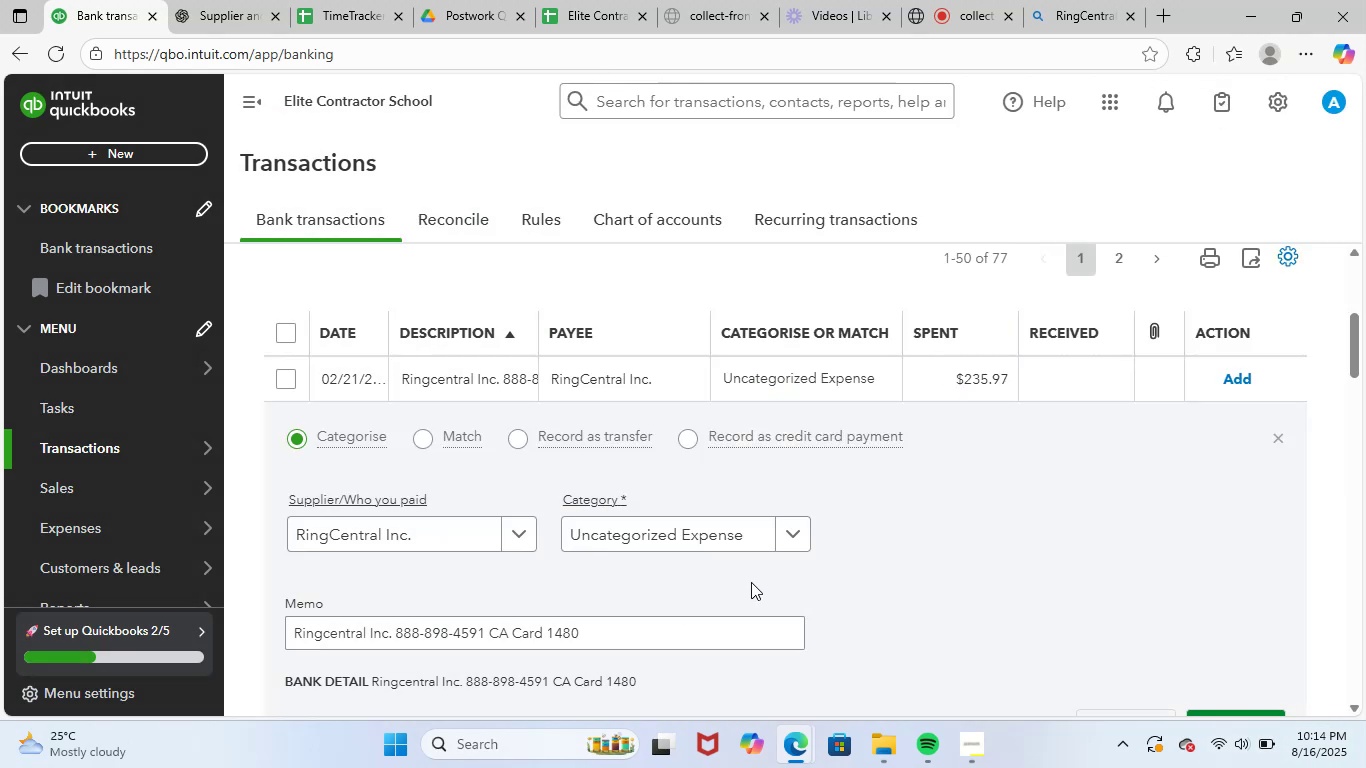 
left_click([704, 546])
 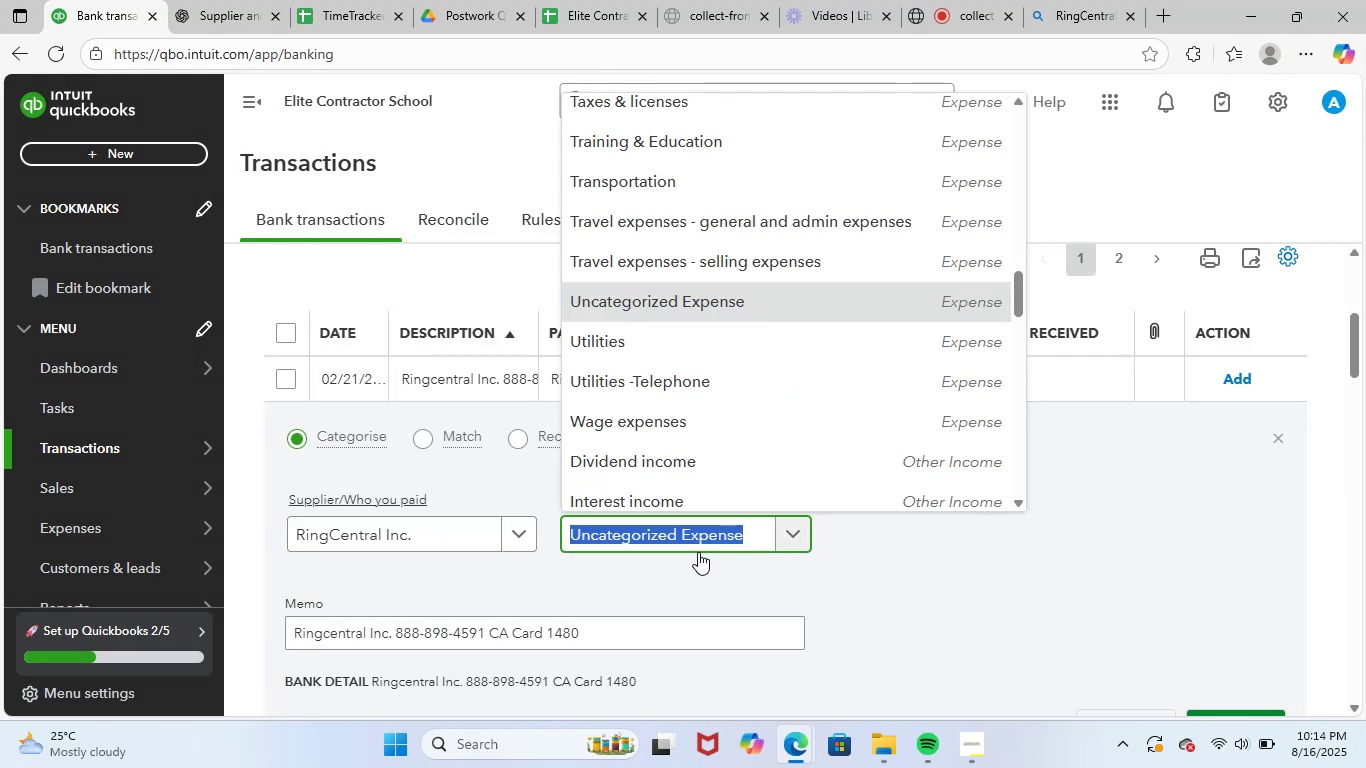 
type(comm)
key(Backspace)
key(Backspace)
key(Backspace)
key(Backspace)
key(Backspace)
type(tele)
 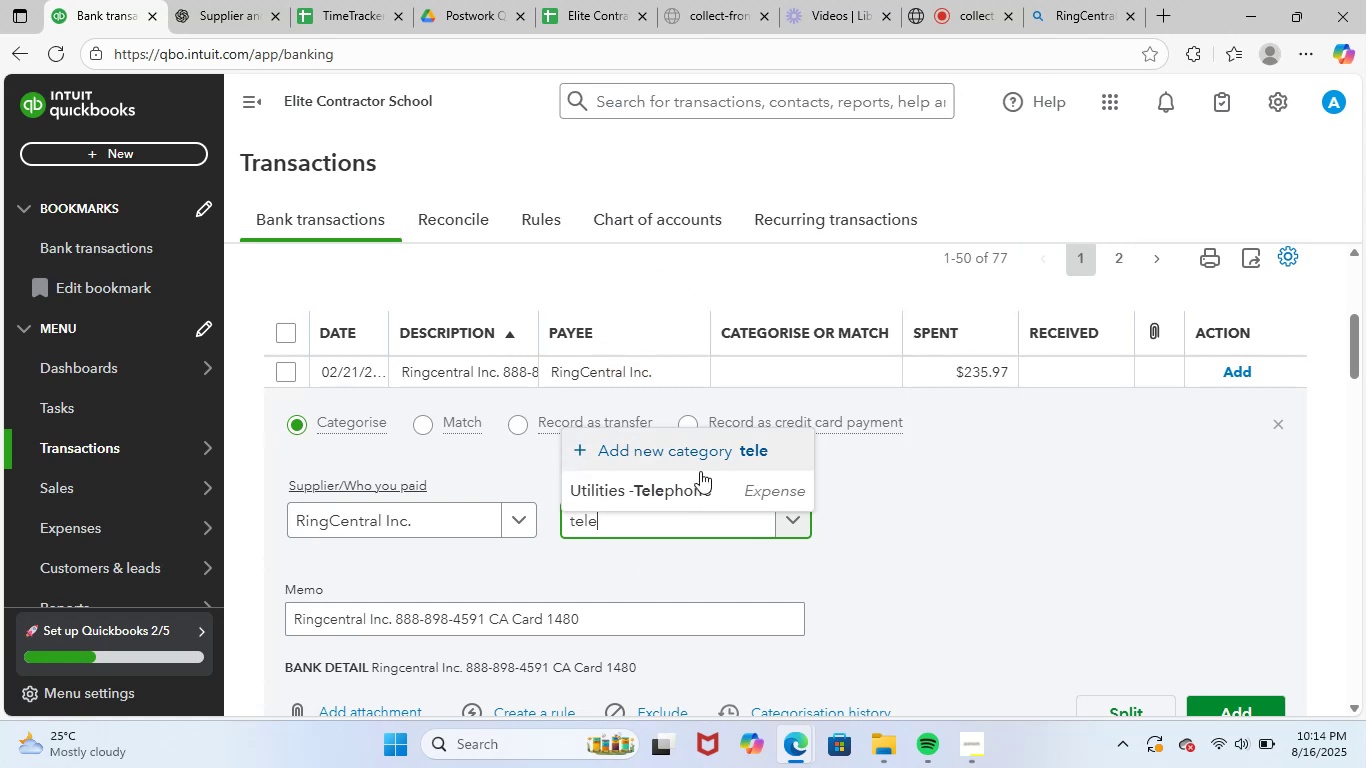 
left_click([726, 501])
 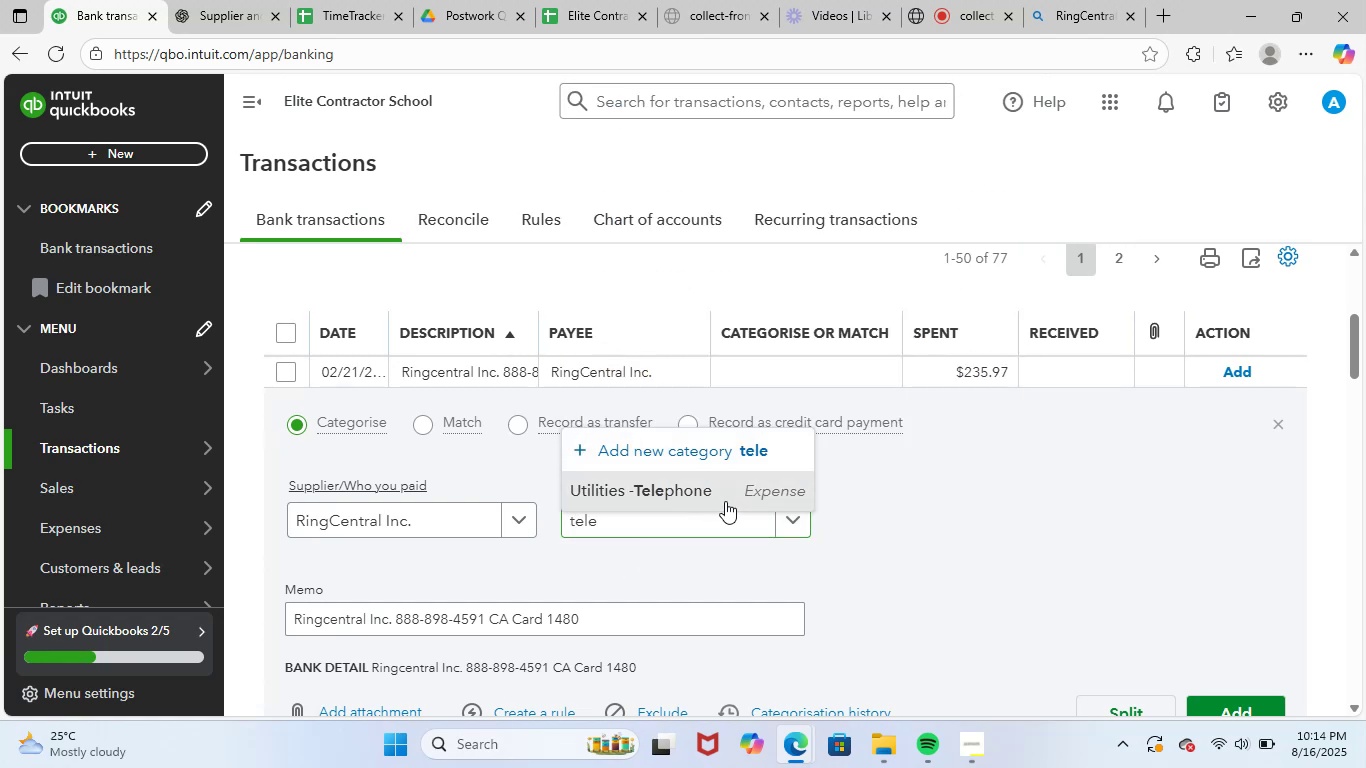 
scroll: coordinate [618, 541], scroll_direction: down, amount: 2.0
 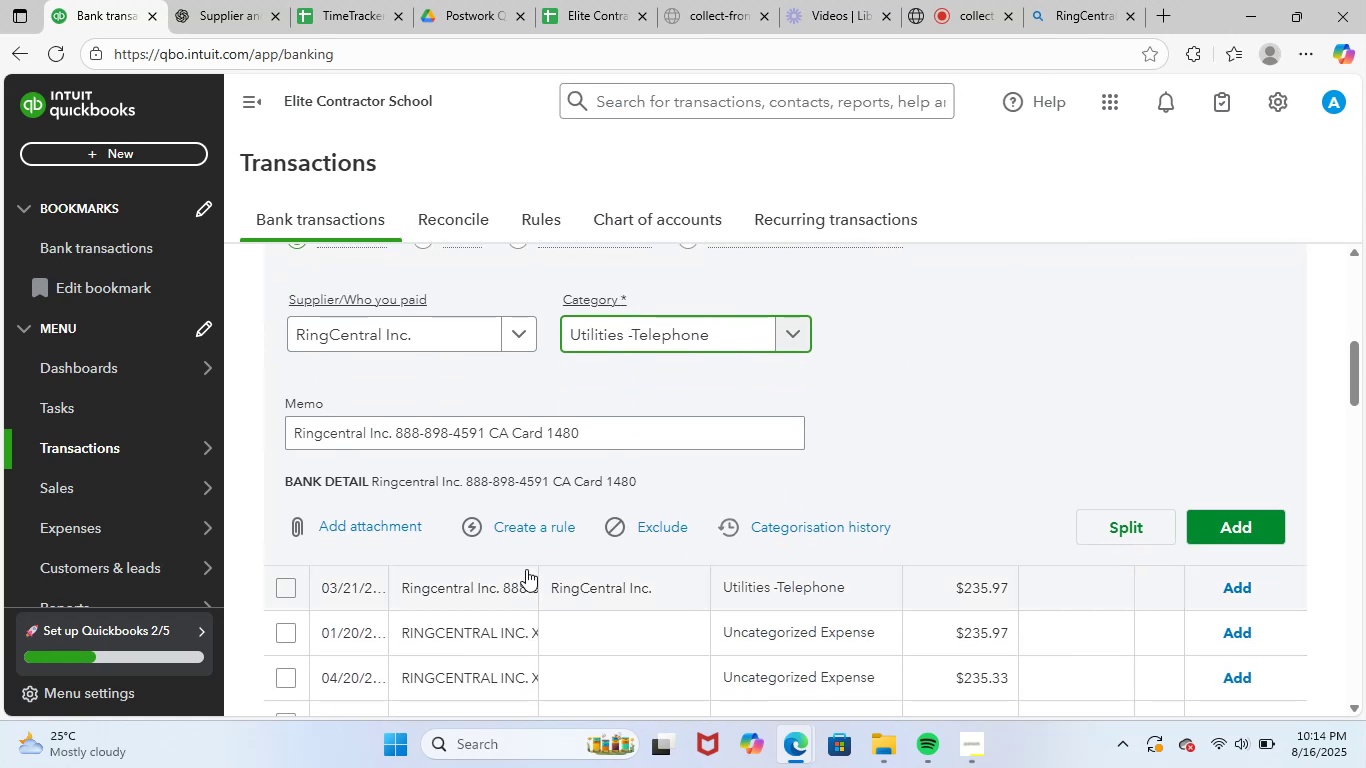 
left_click([535, 533])
 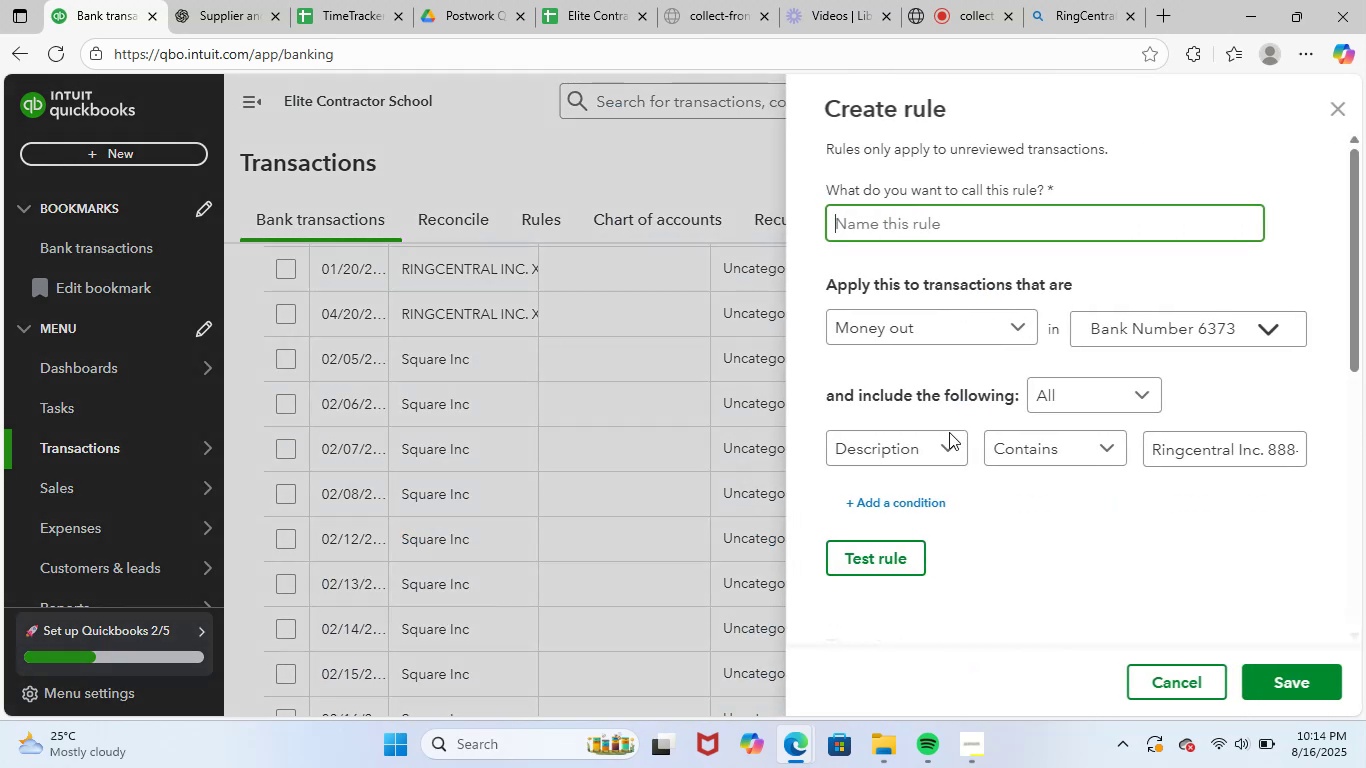 
key(Control+V)
 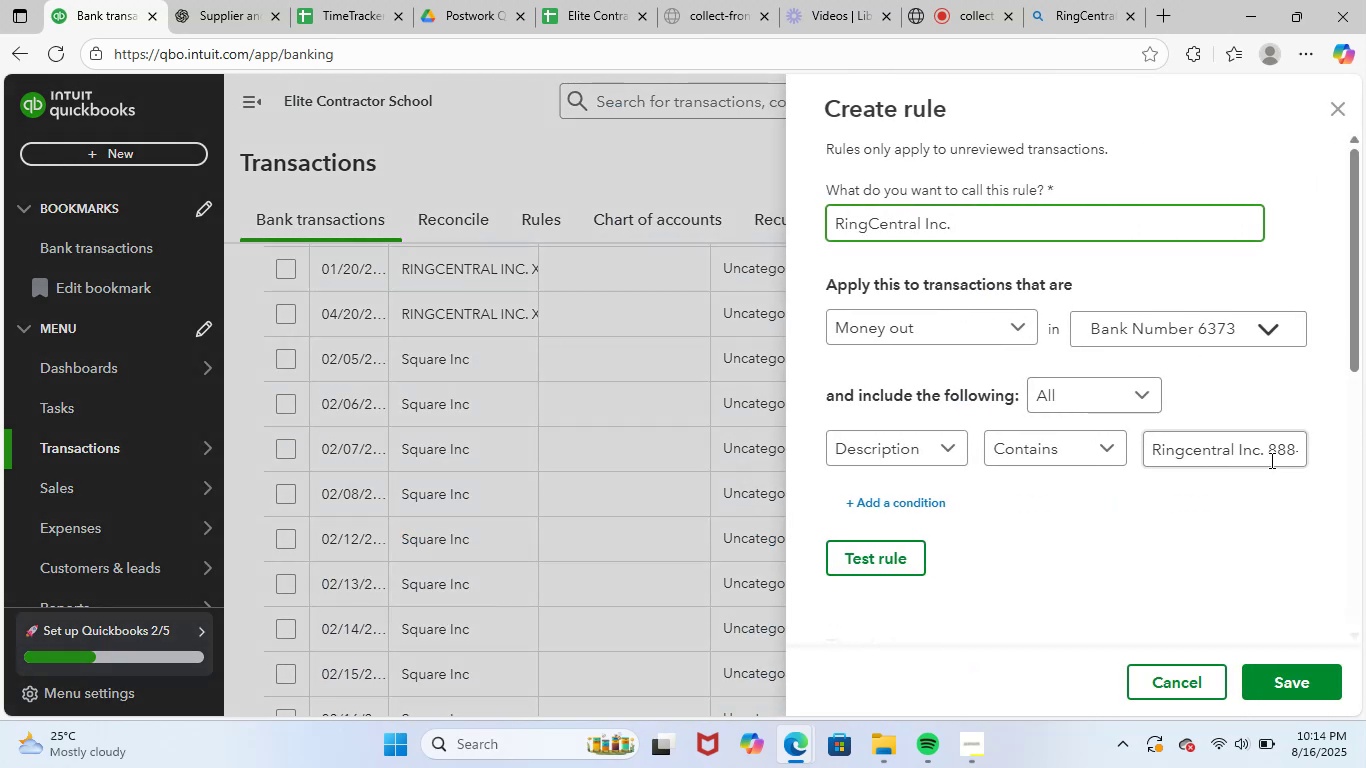 
left_click_drag(start_coordinate=[1269, 449], to_coordinate=[1365, 466])
 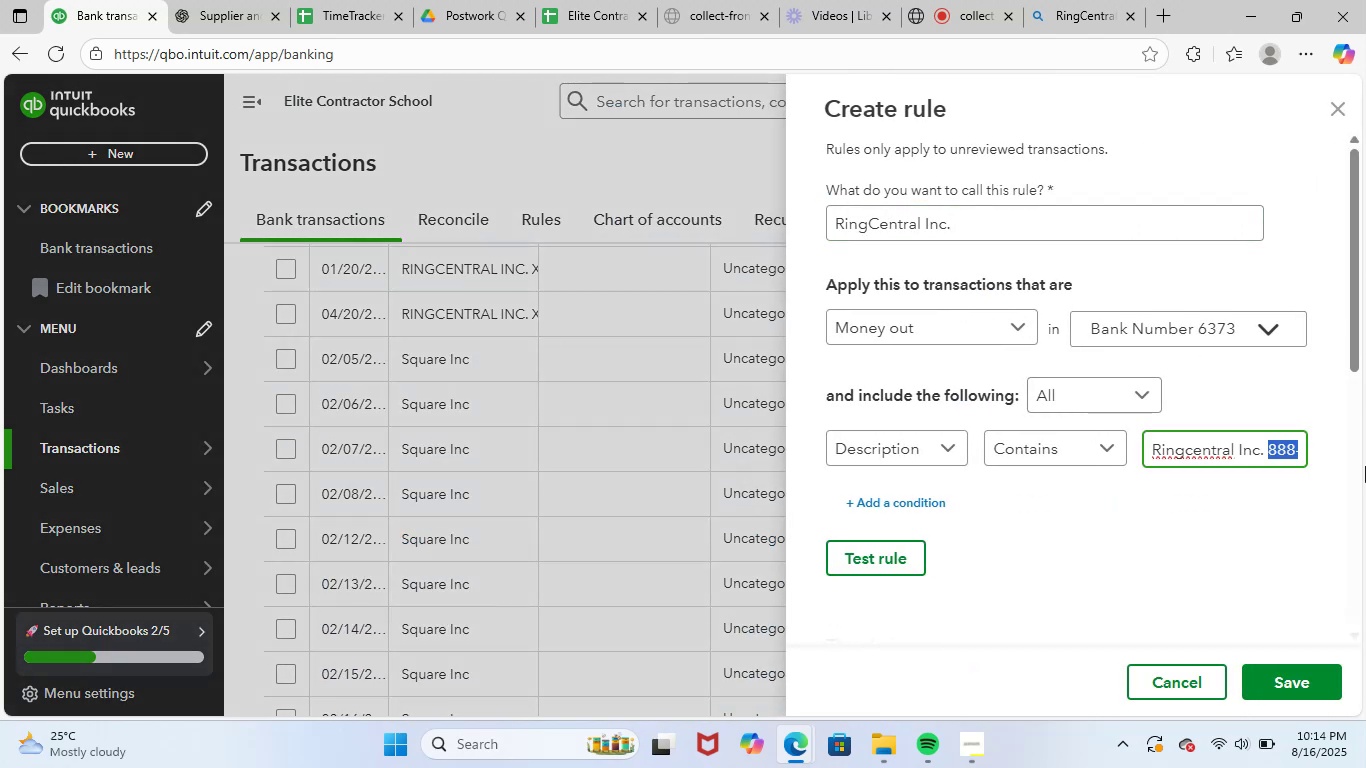 
key(Backspace)
 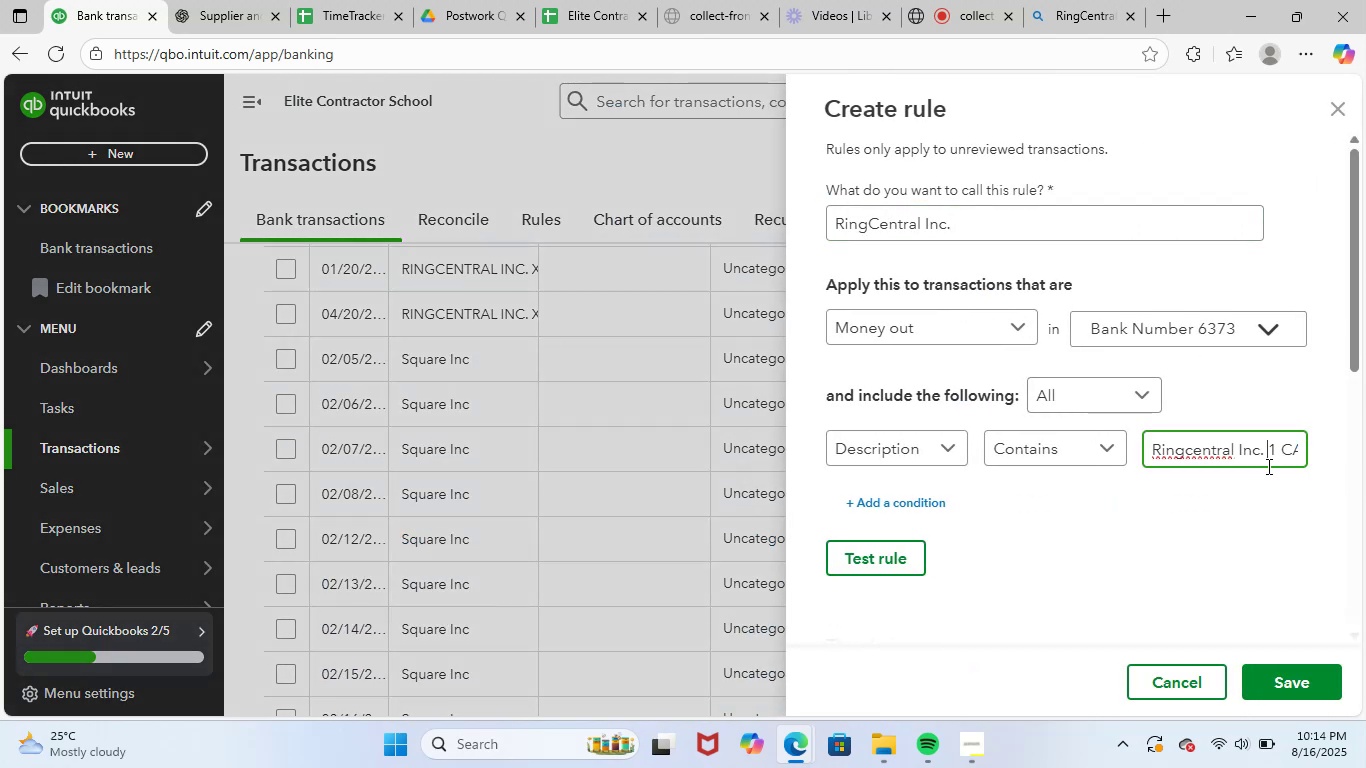 
left_click_drag(start_coordinate=[1266, 446], to_coordinate=[1365, 438])
 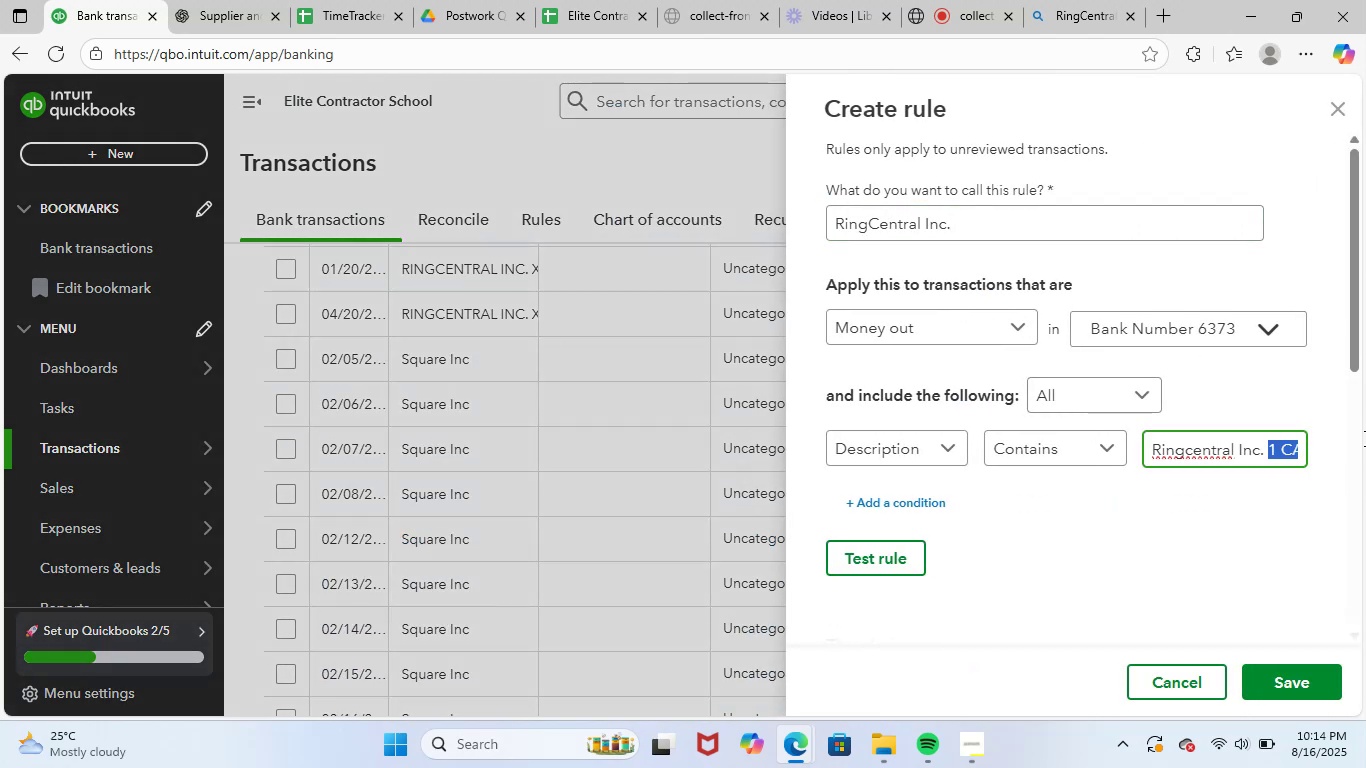 
key(Backspace)
 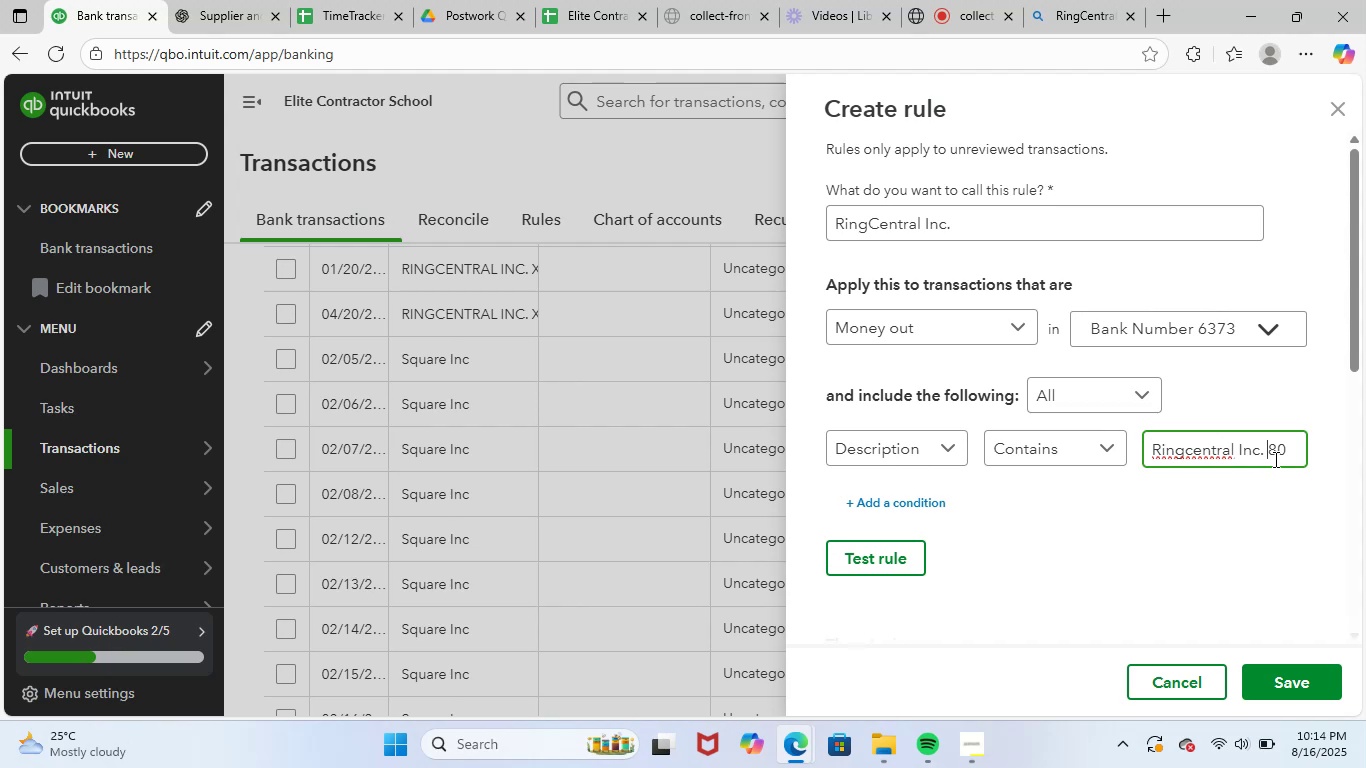 
left_click([1290, 452])
 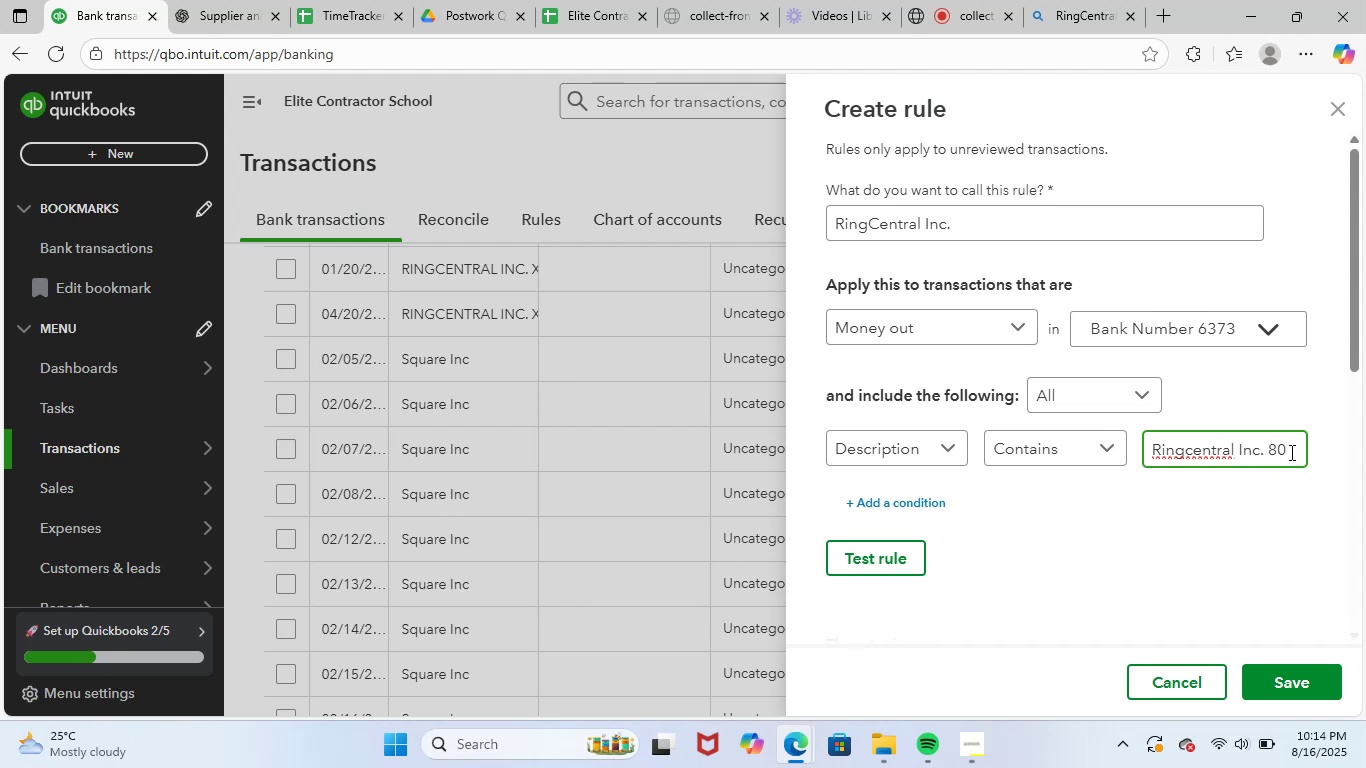 
key(Backspace)
 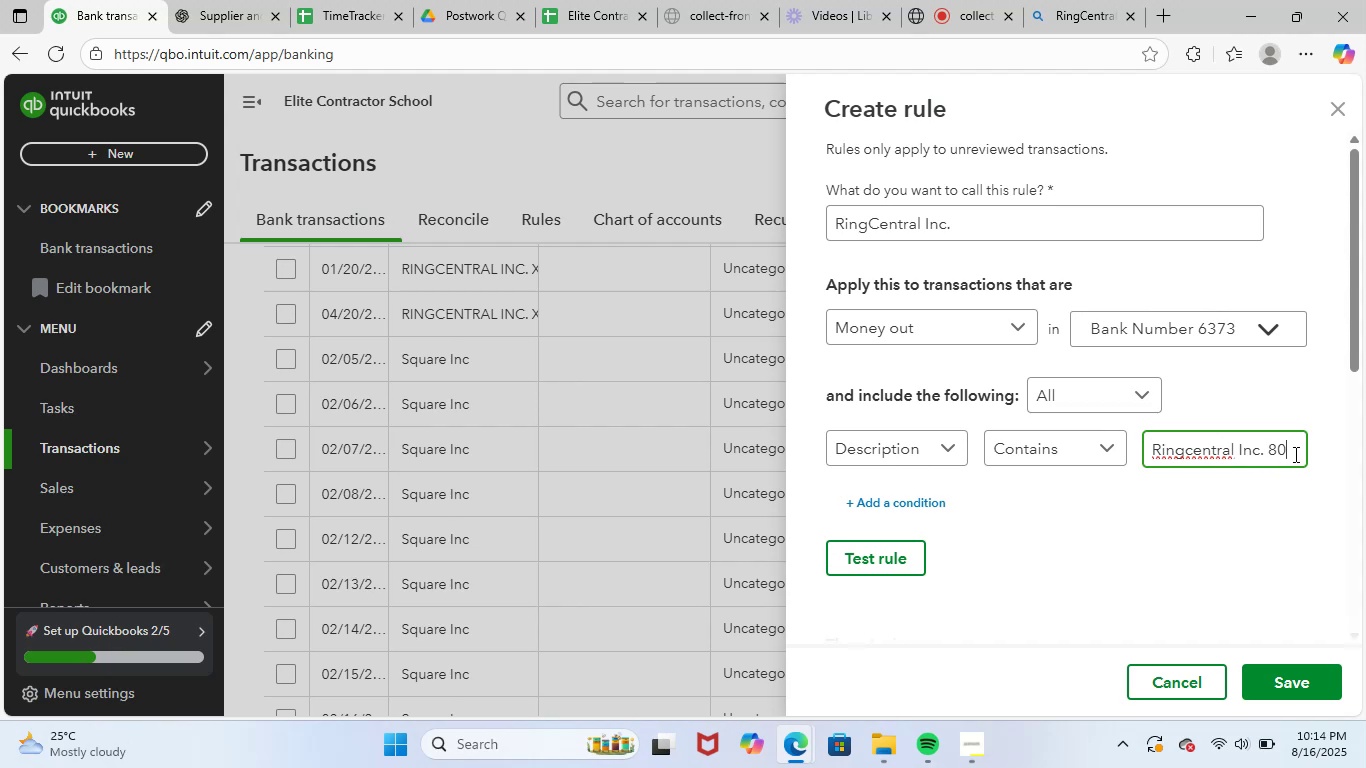 
key(Backspace)
 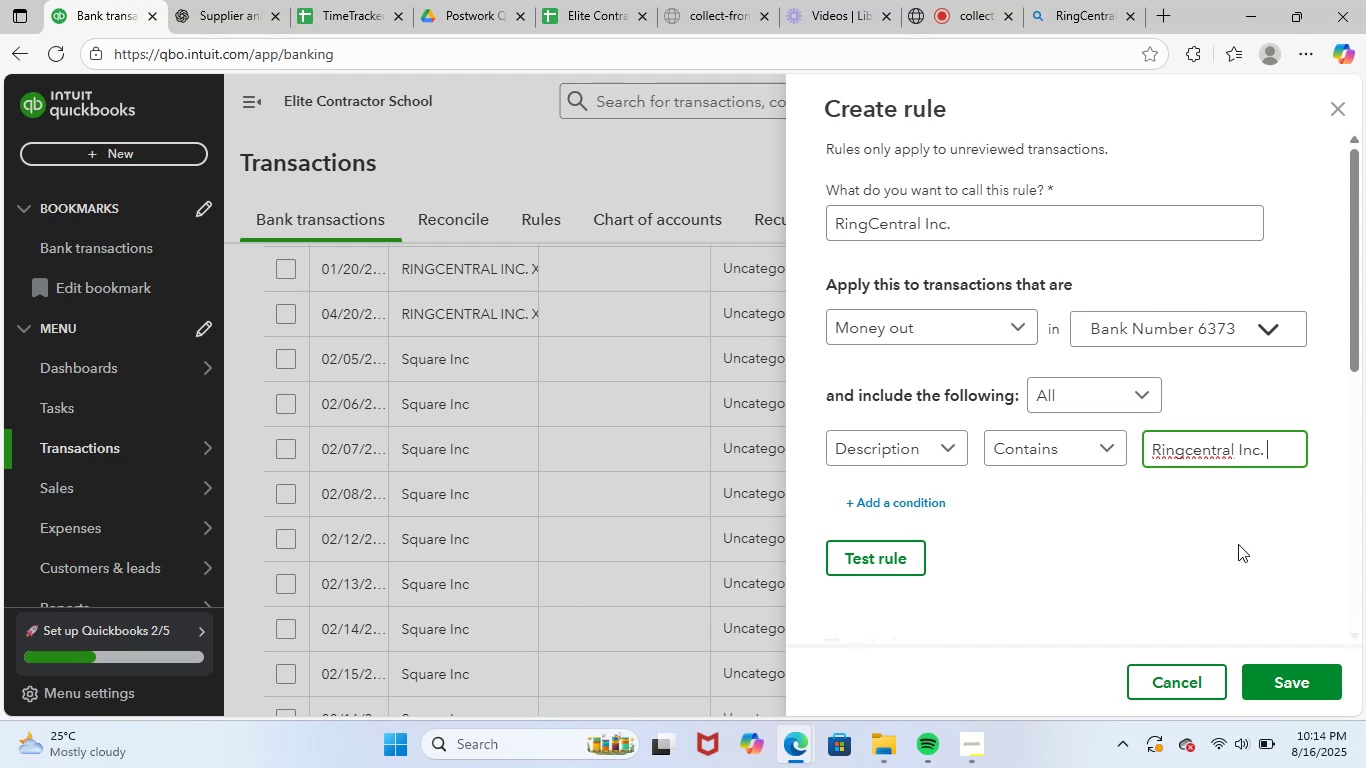 
left_click([1192, 565])
 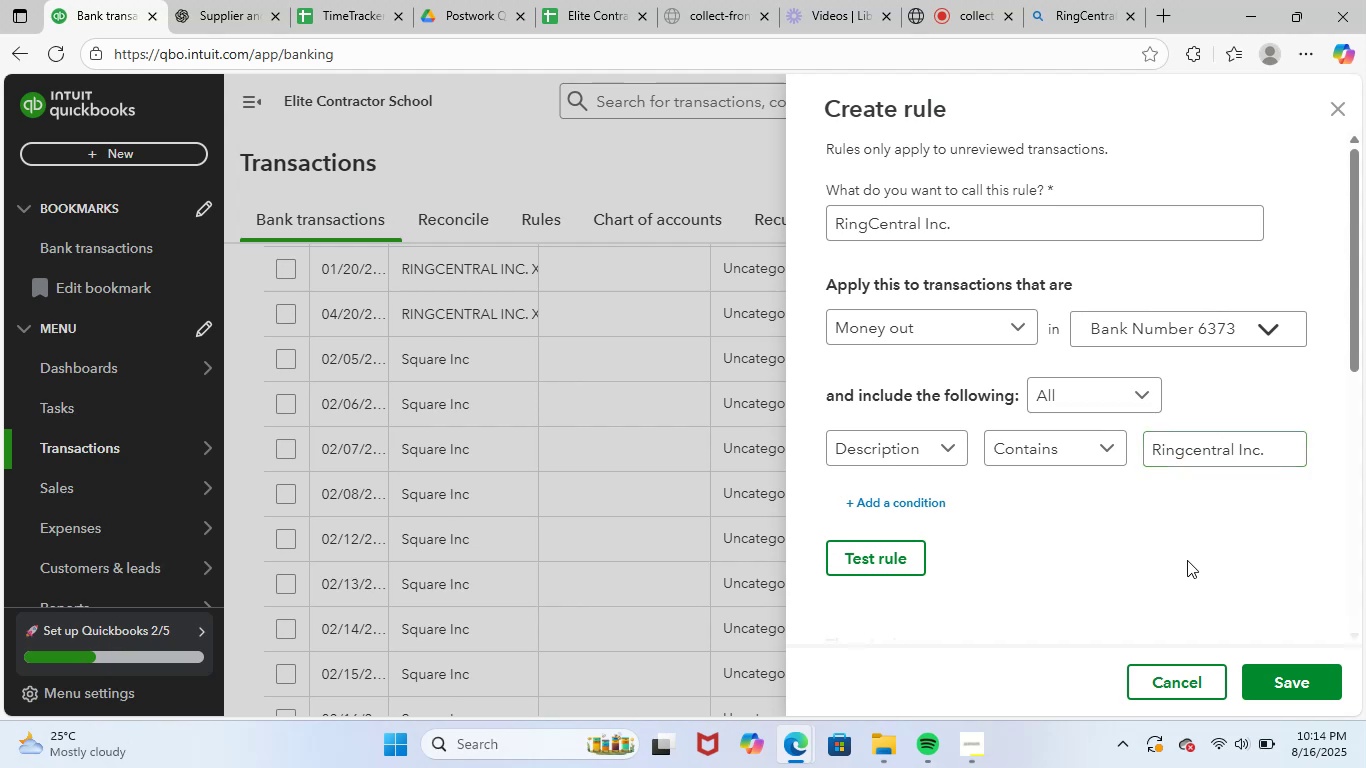 
scroll: coordinate [1178, 545], scroll_direction: down, amount: 10.0
 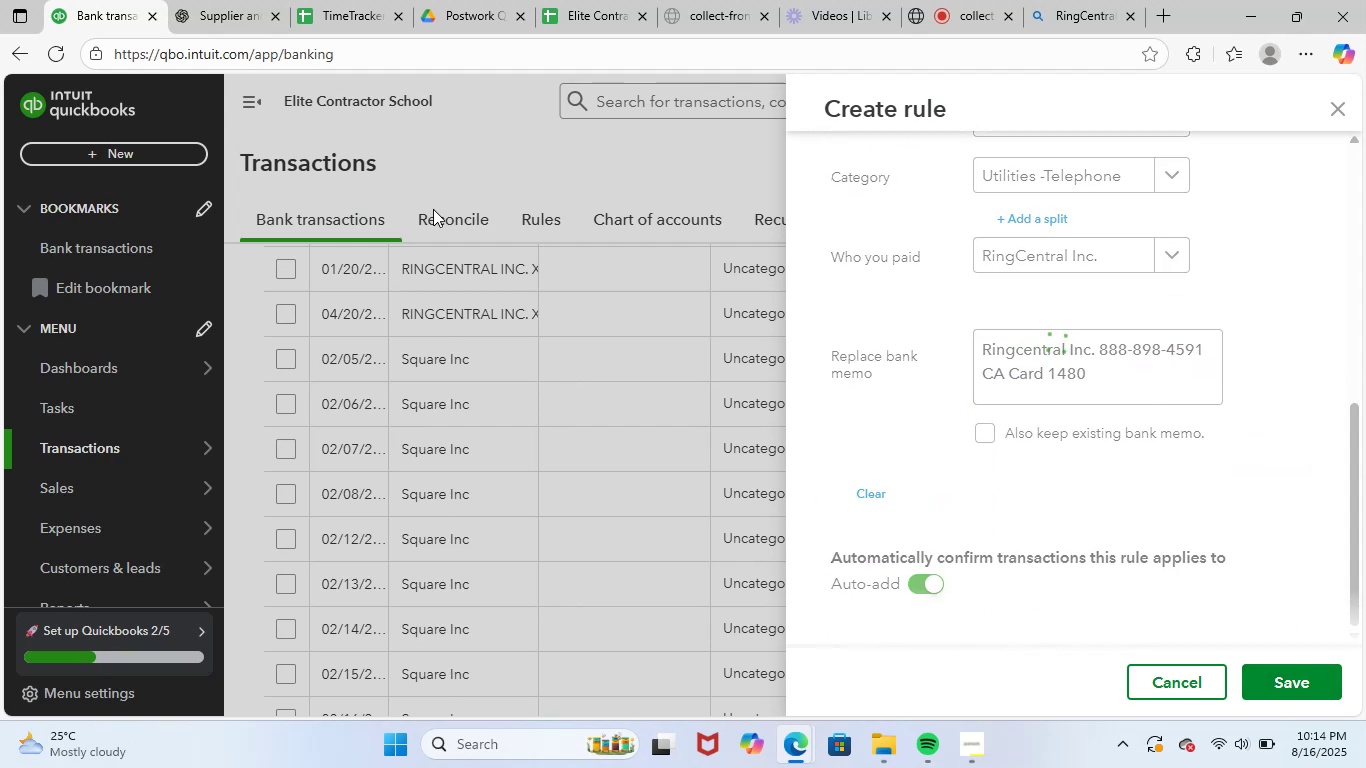 
mouse_move([800, -9])
 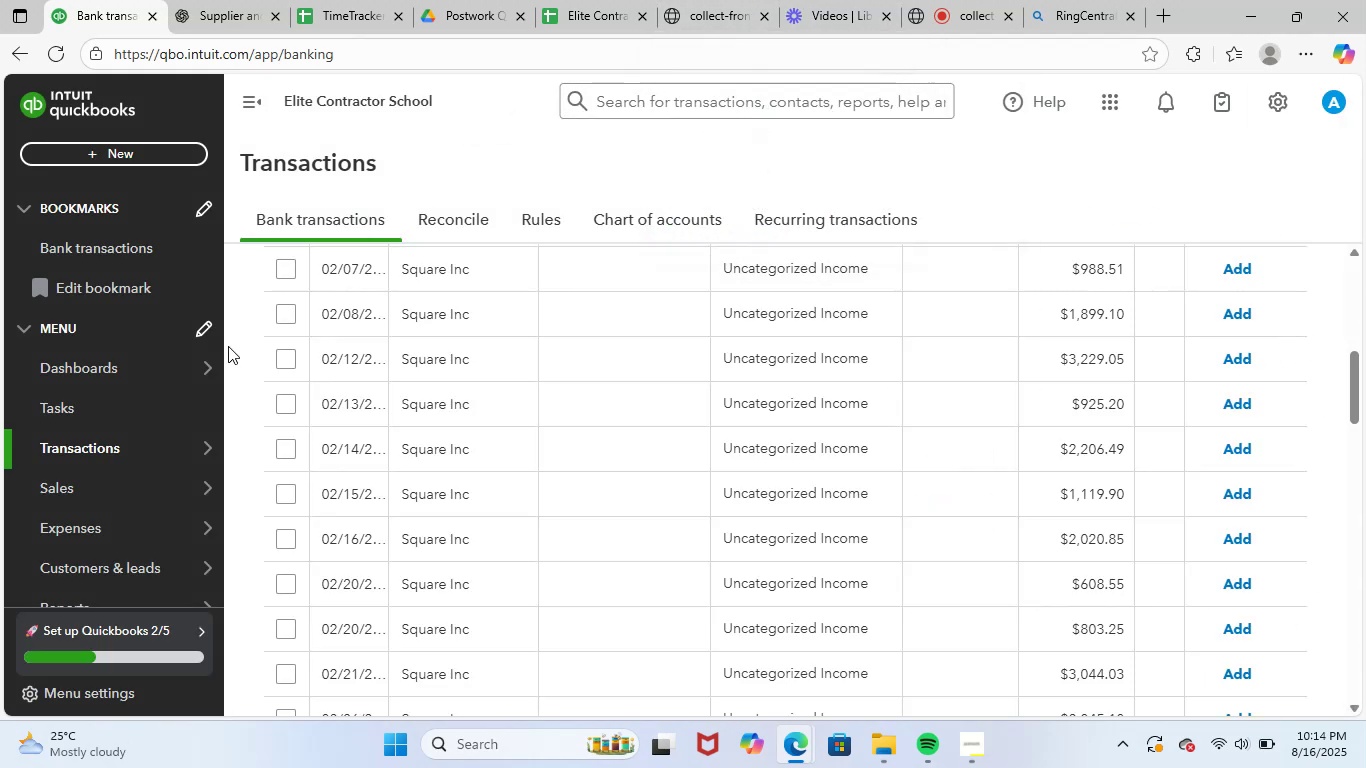 
scroll: coordinate [699, 321], scroll_direction: up, amount: 2.0
 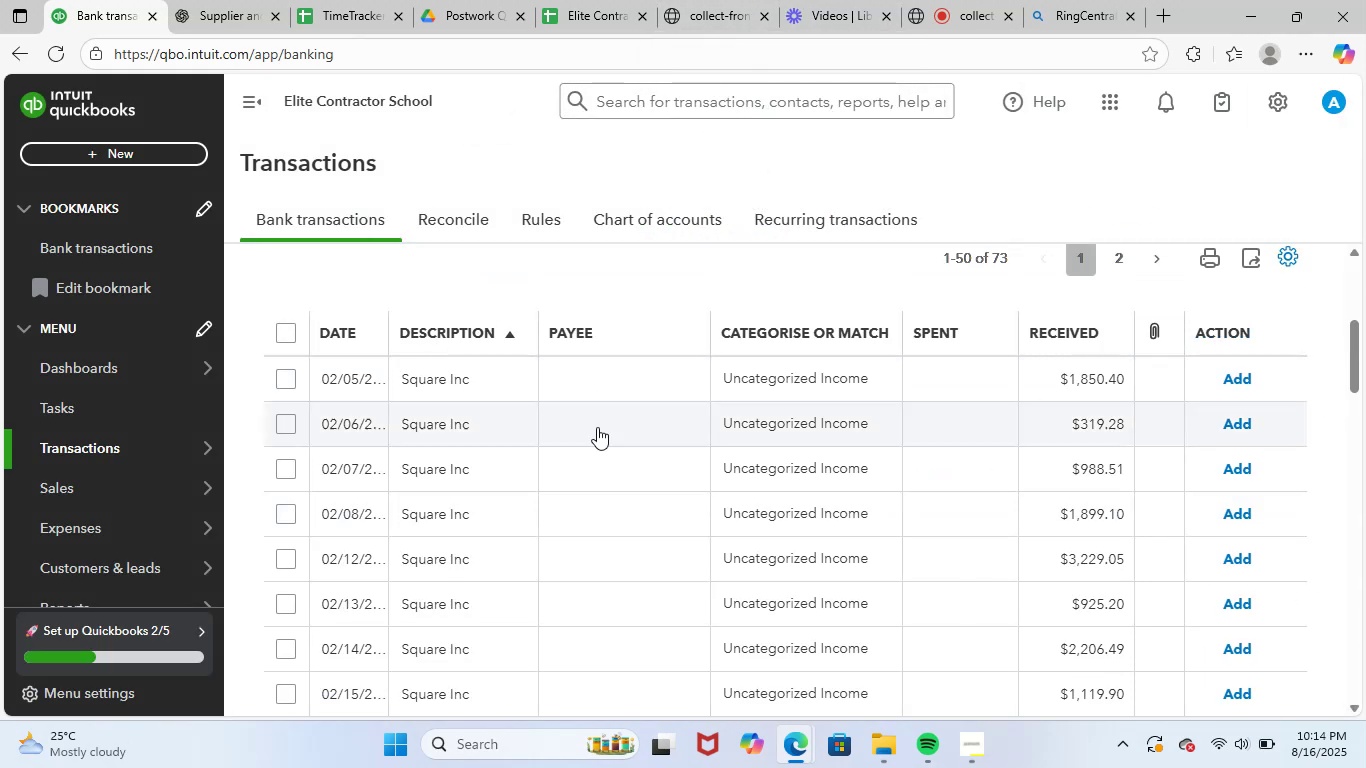 
key(Shift+ShiftLeft)
 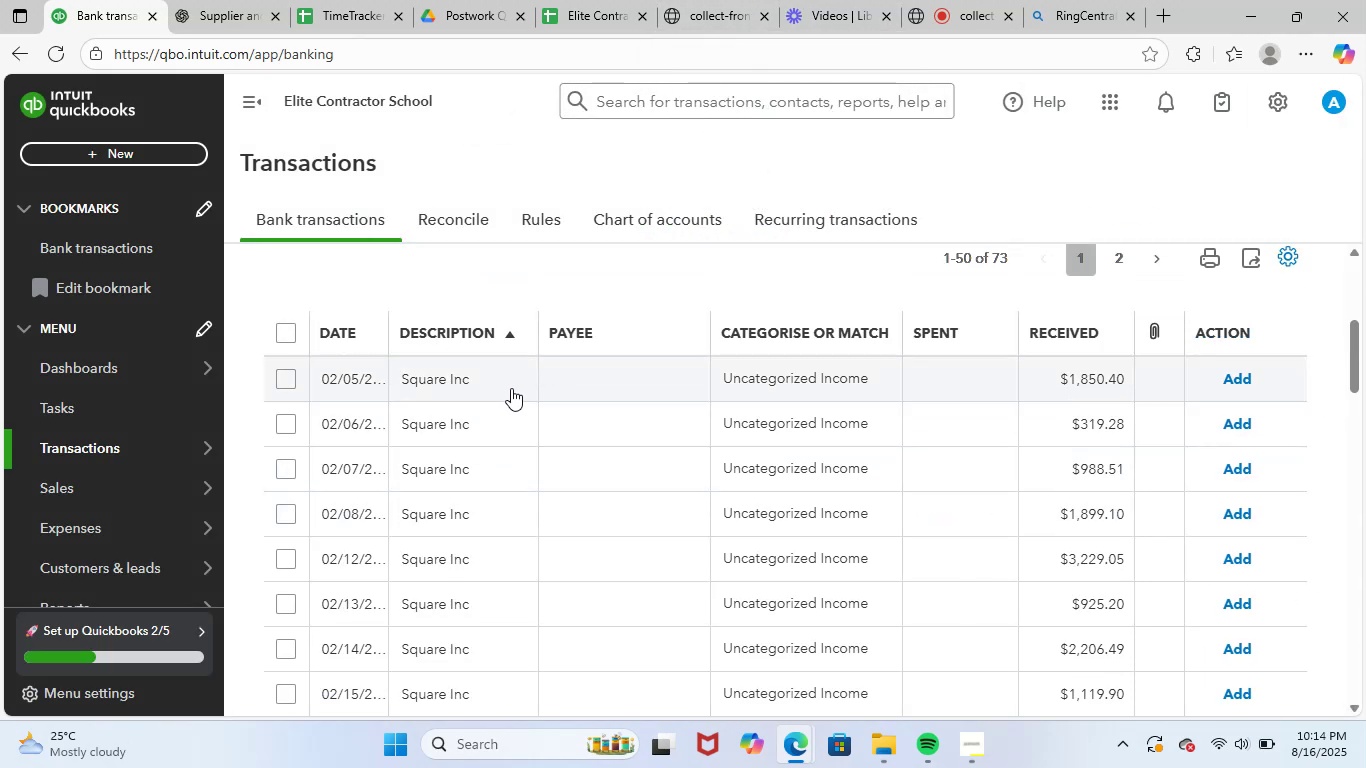 
left_click([513, 386])
 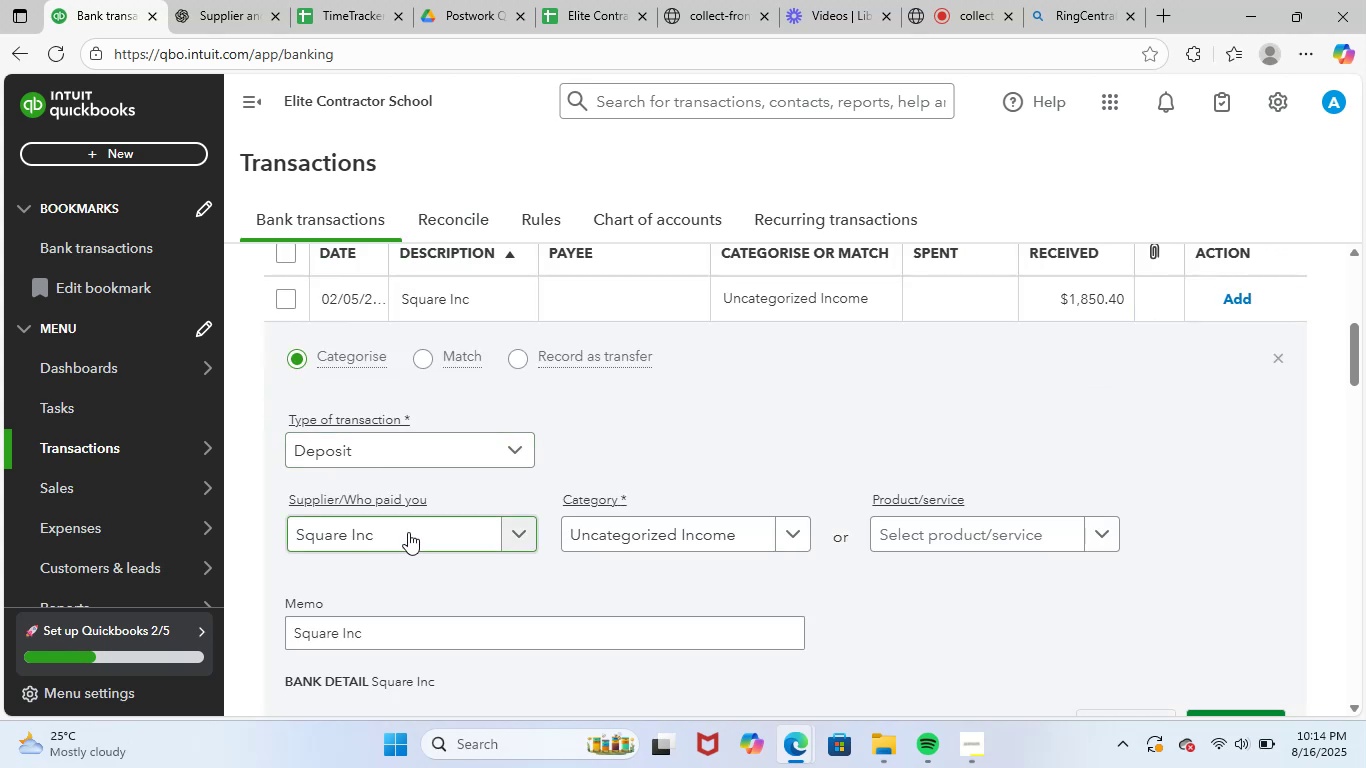 
left_click([613, 533])
 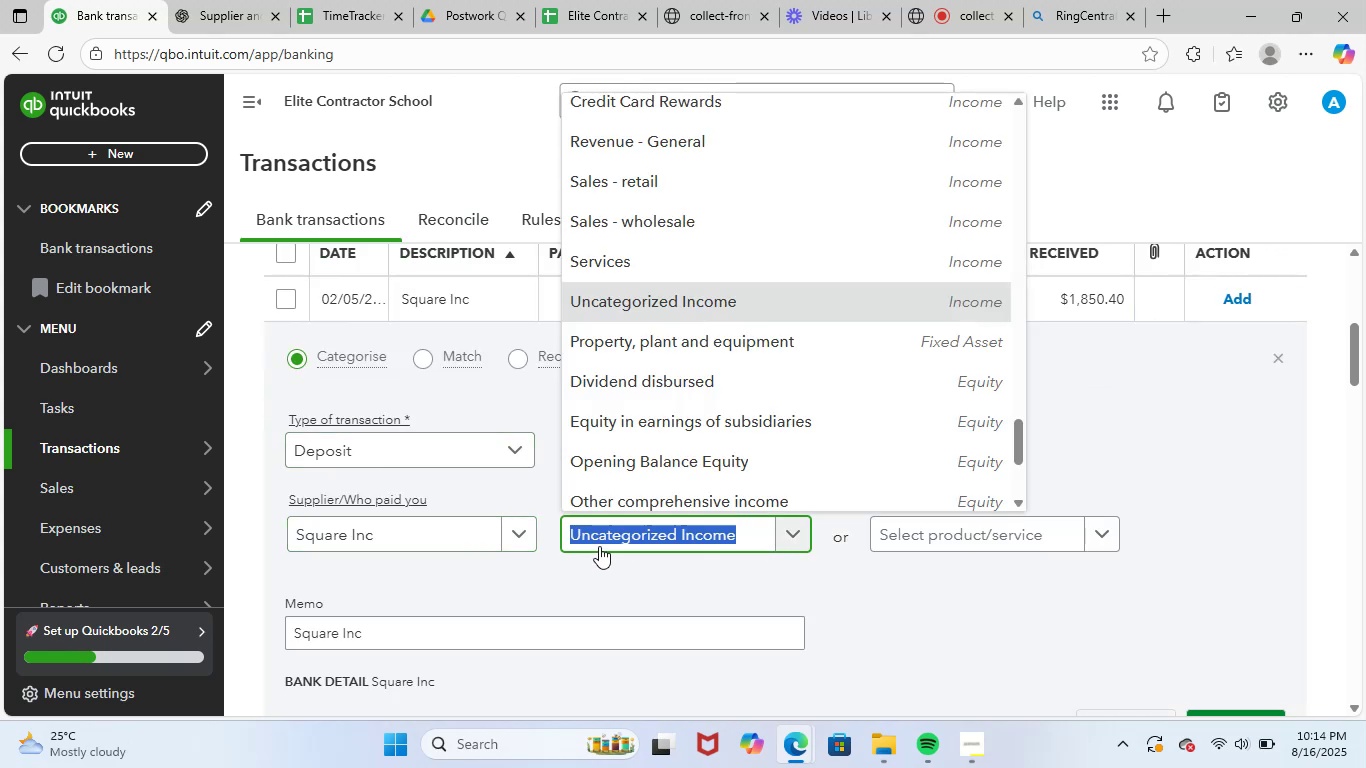 
type(ban)
 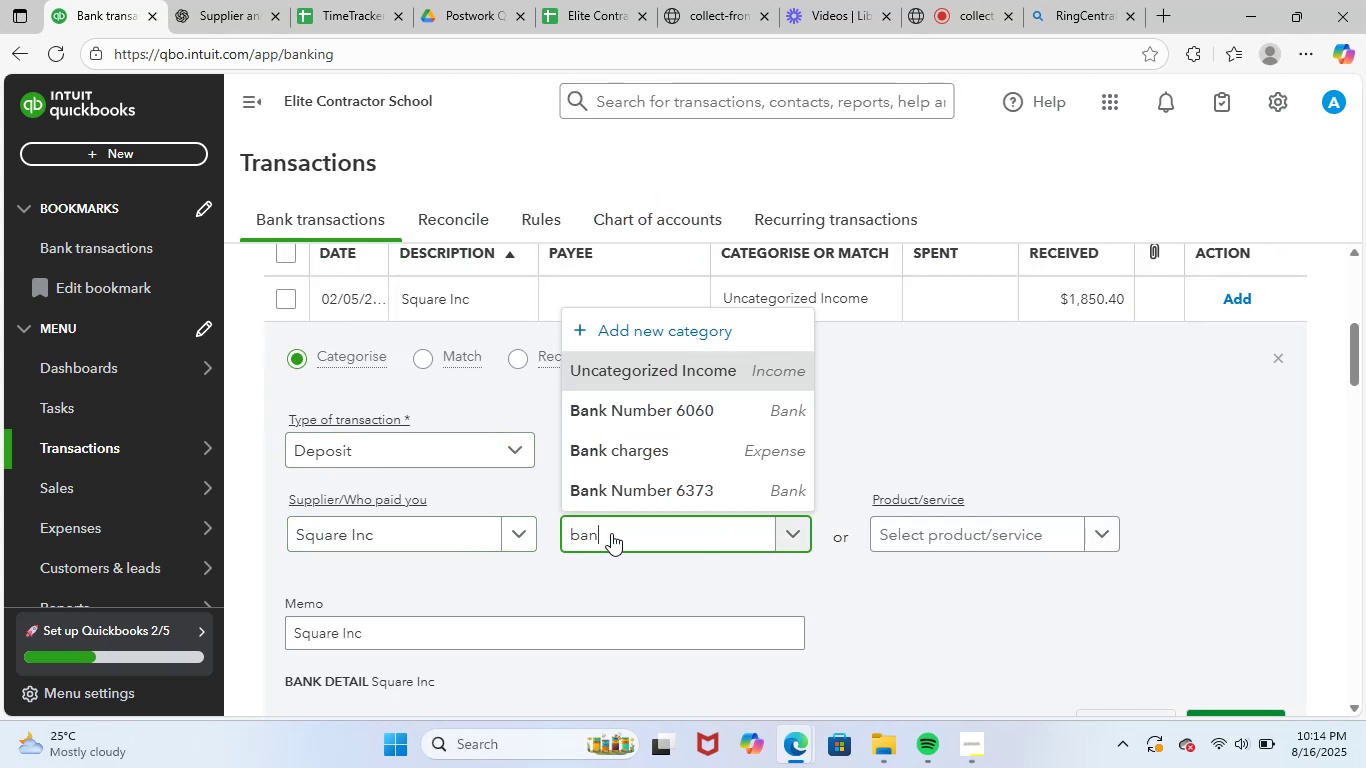 
left_click([684, 452])
 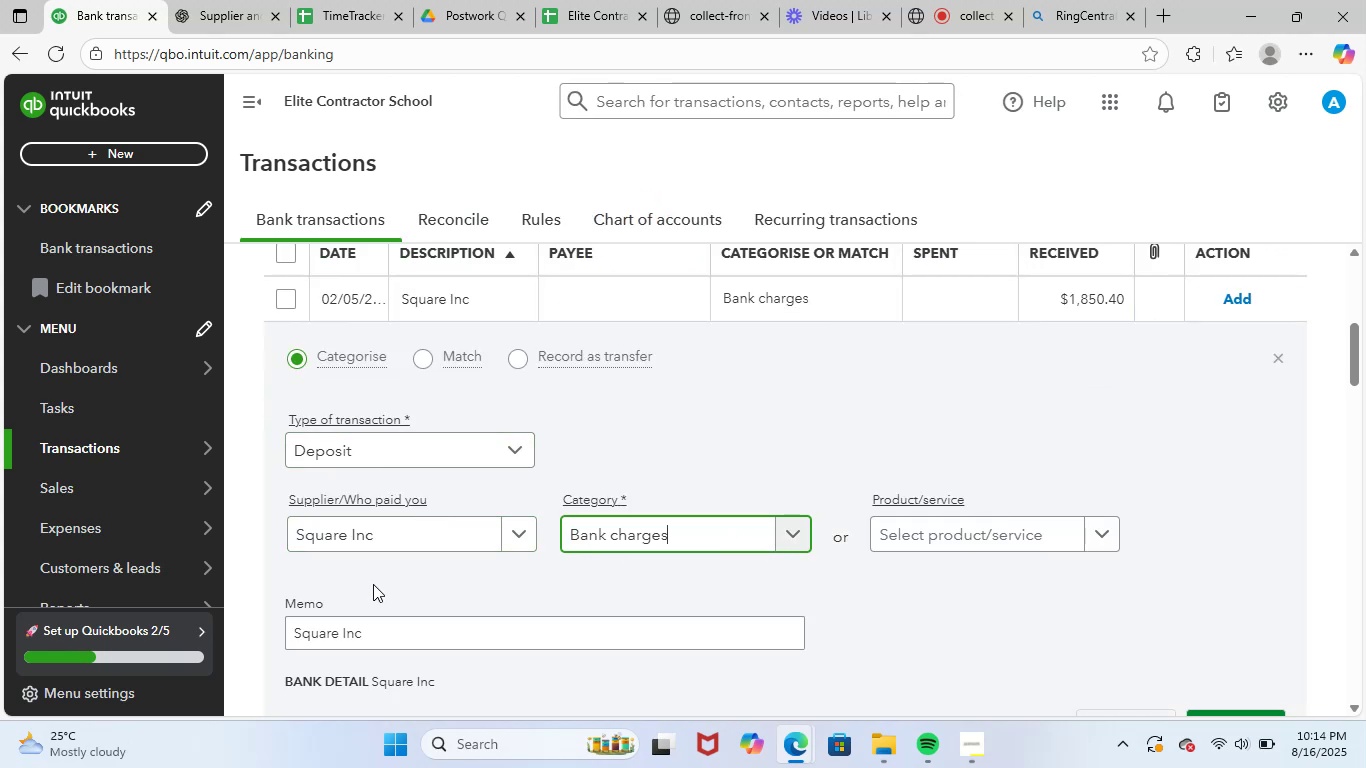 
scroll: coordinate [371, 584], scroll_direction: down, amount: 2.0
 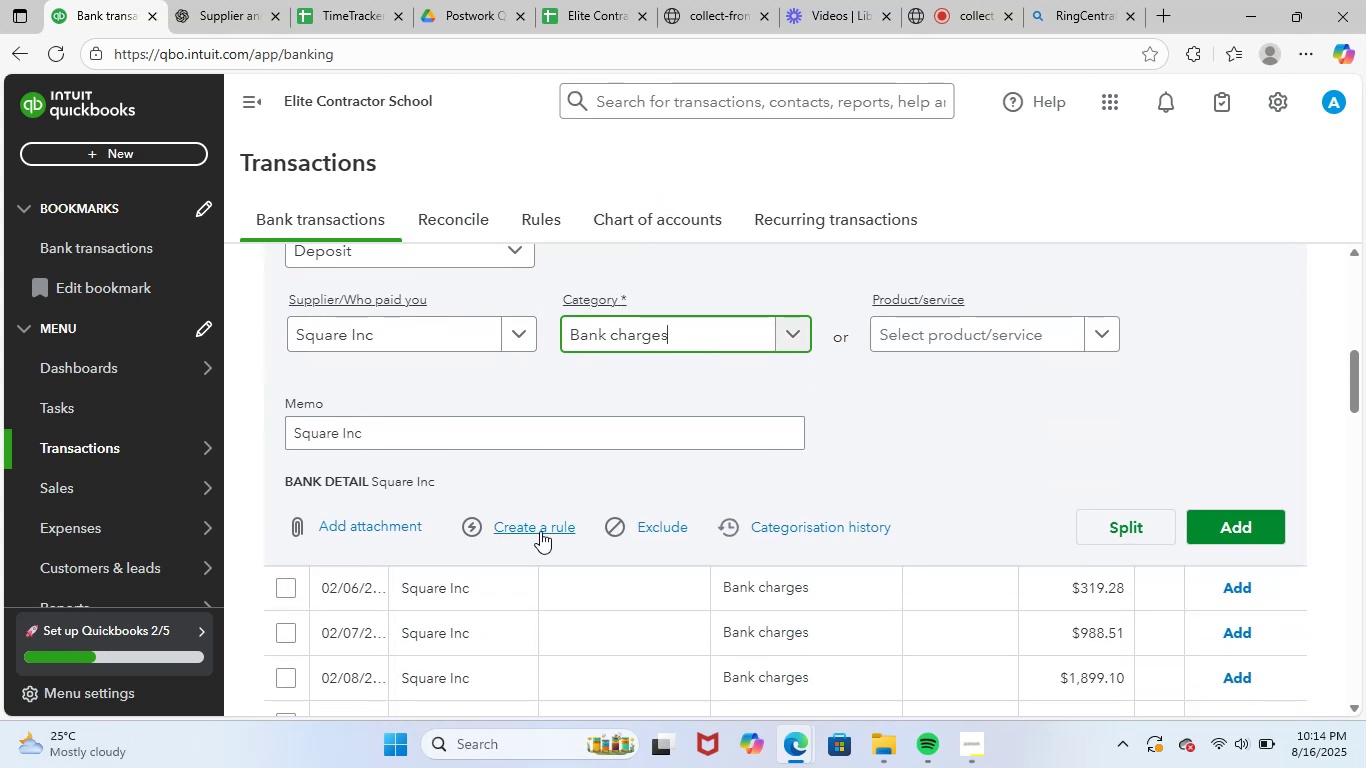 
left_click([540, 531])
 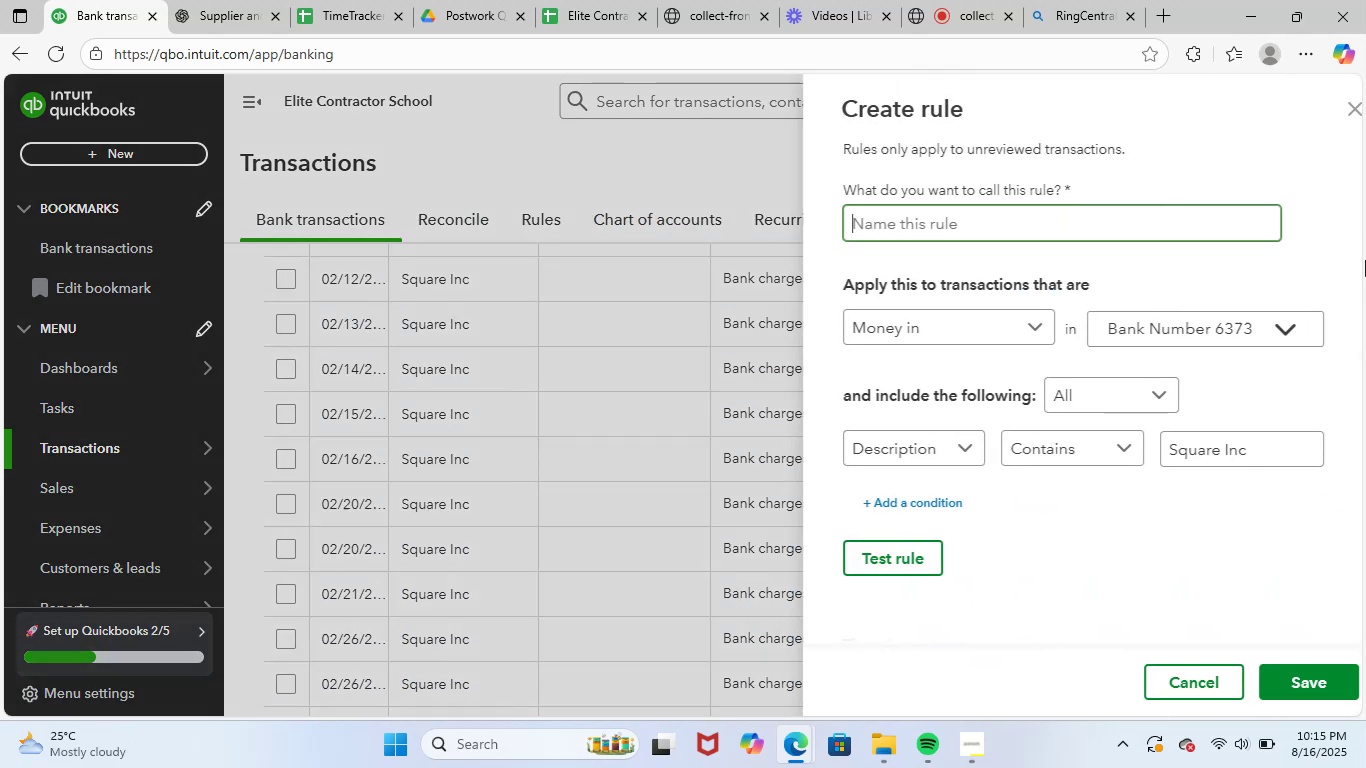 
key(Control+V)
 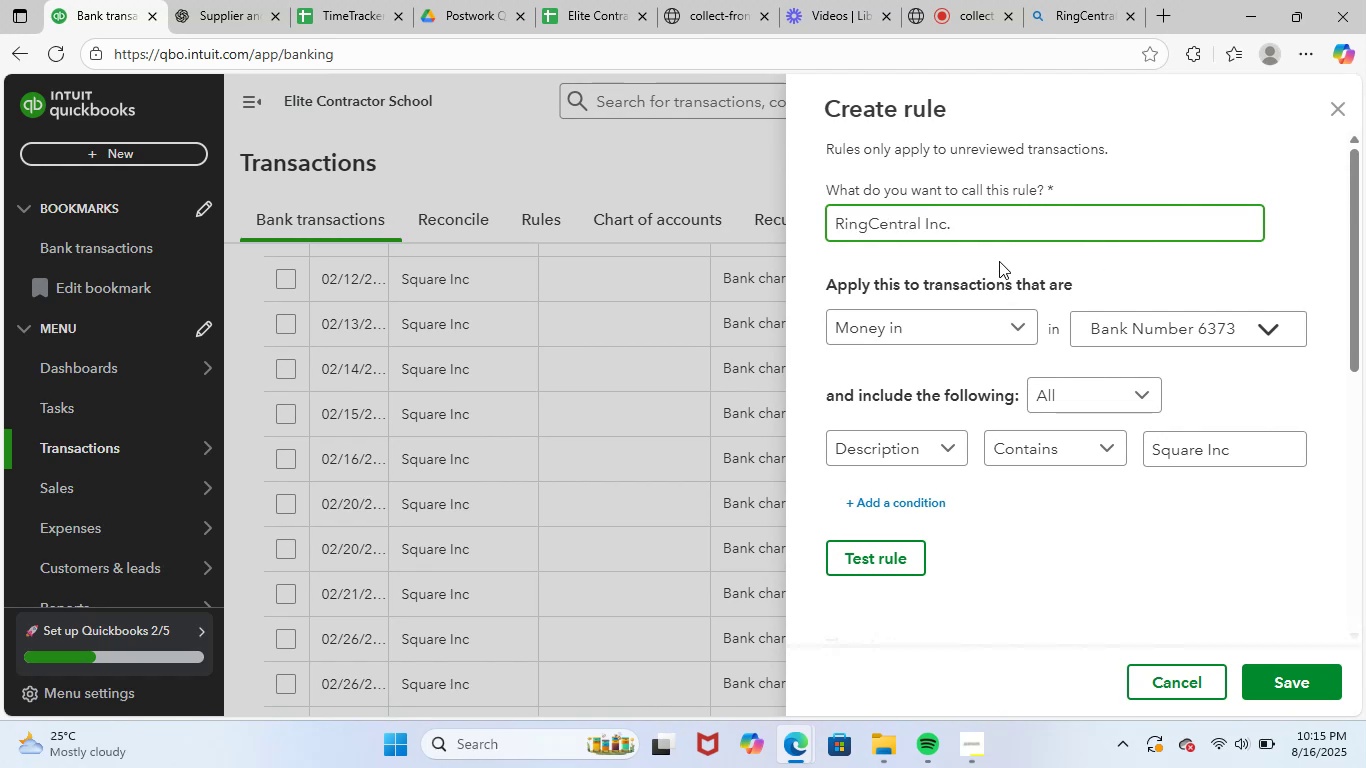 
hold_key(key=Backspace, duration=1.0)
 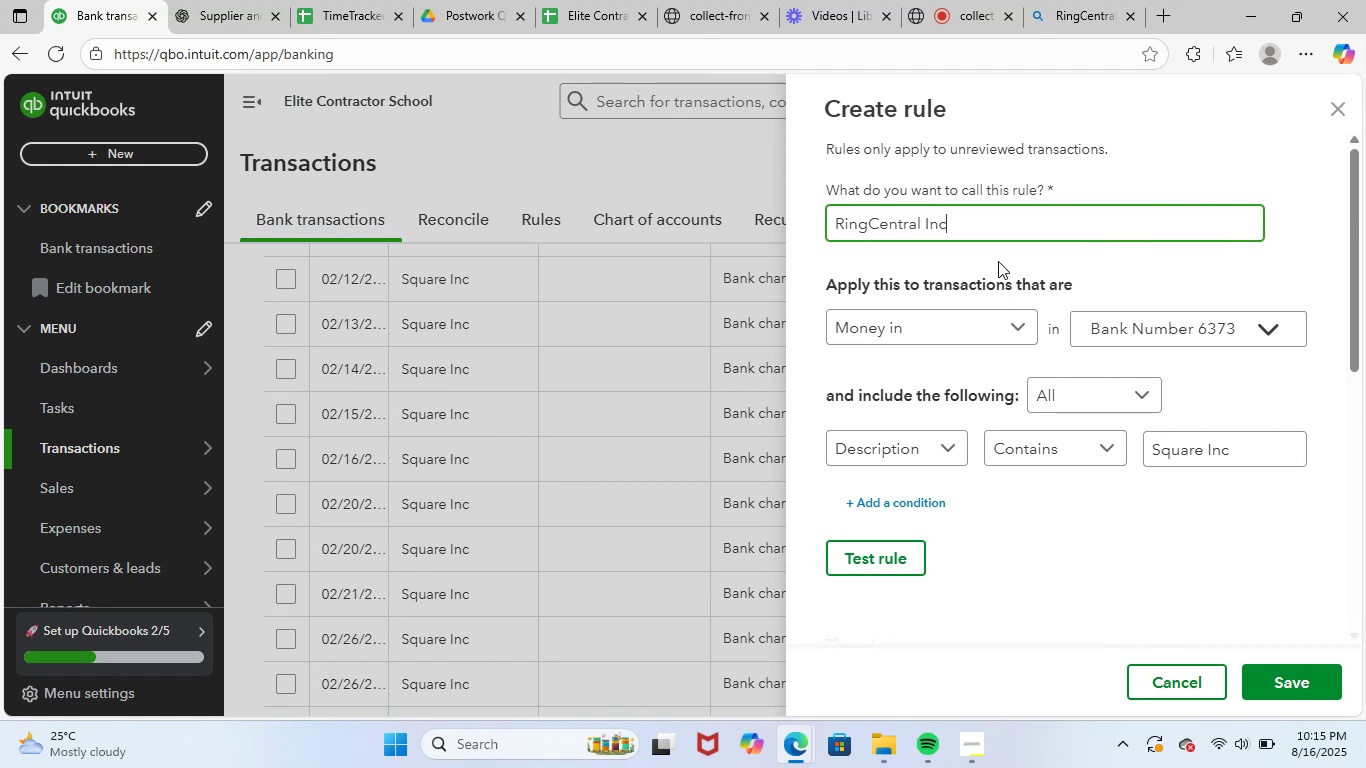 
key(Backspace)
key(Backspace)
key(Backspace)
key(Backspace)
key(Backspace)
key(Backspace)
key(Backspace)
key(Backspace)
type(square)
 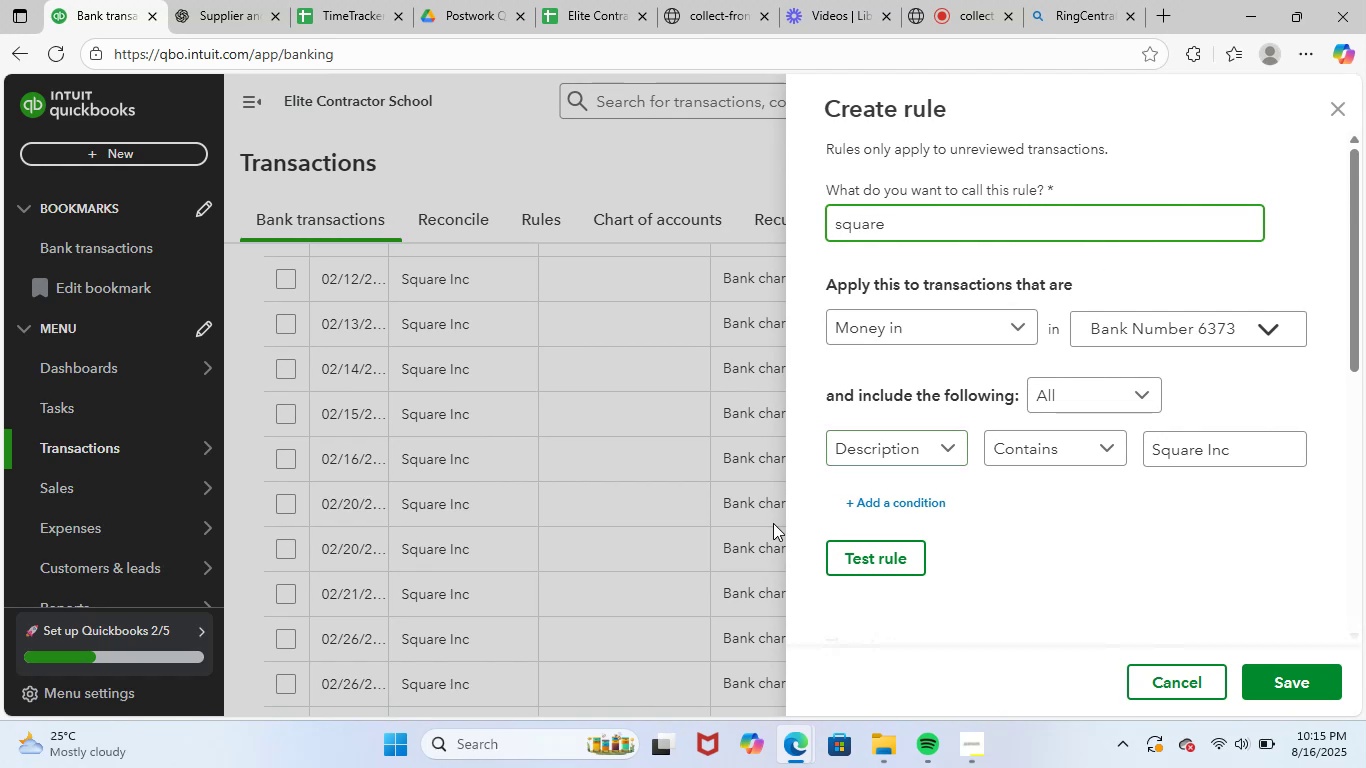 
scroll: coordinate [1090, 462], scroll_direction: down, amount: 6.0
 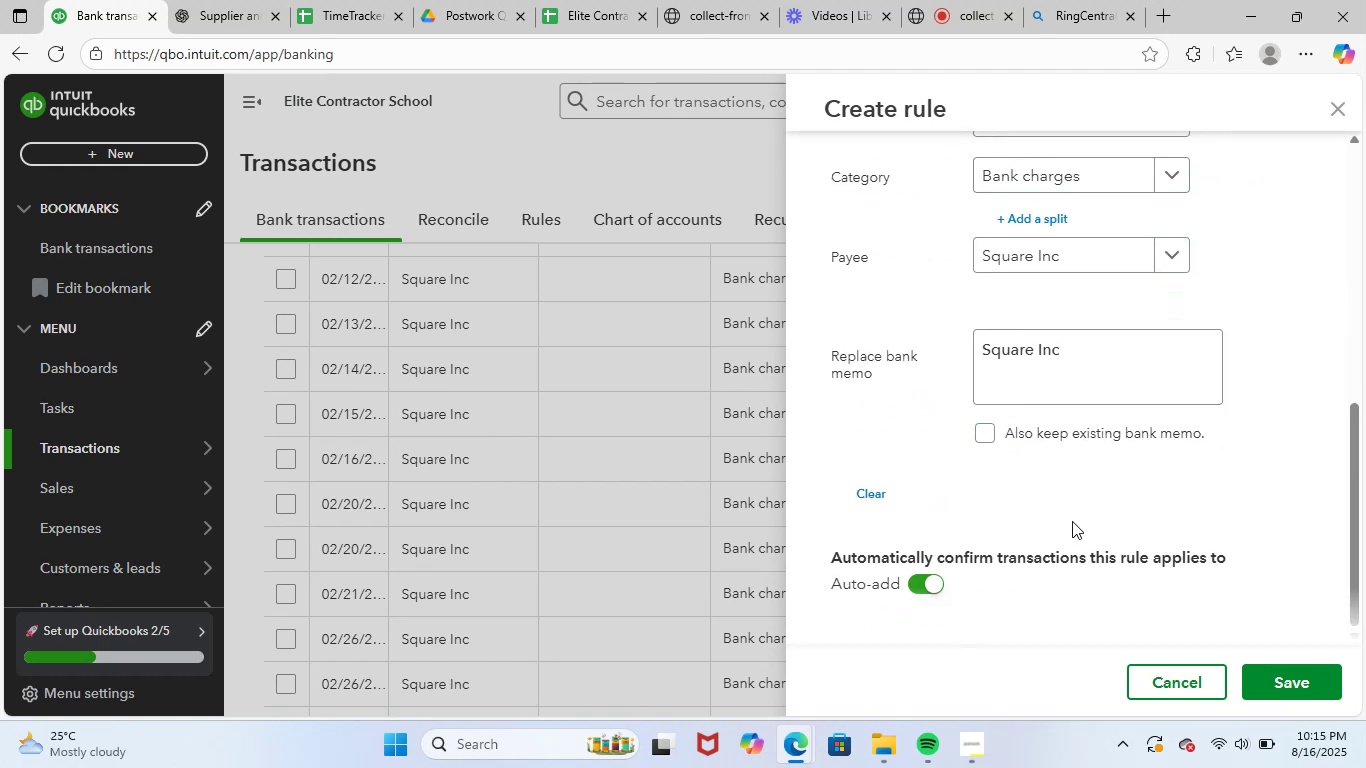 
scroll: coordinate [1083, 513], scroll_direction: up, amount: 4.0
 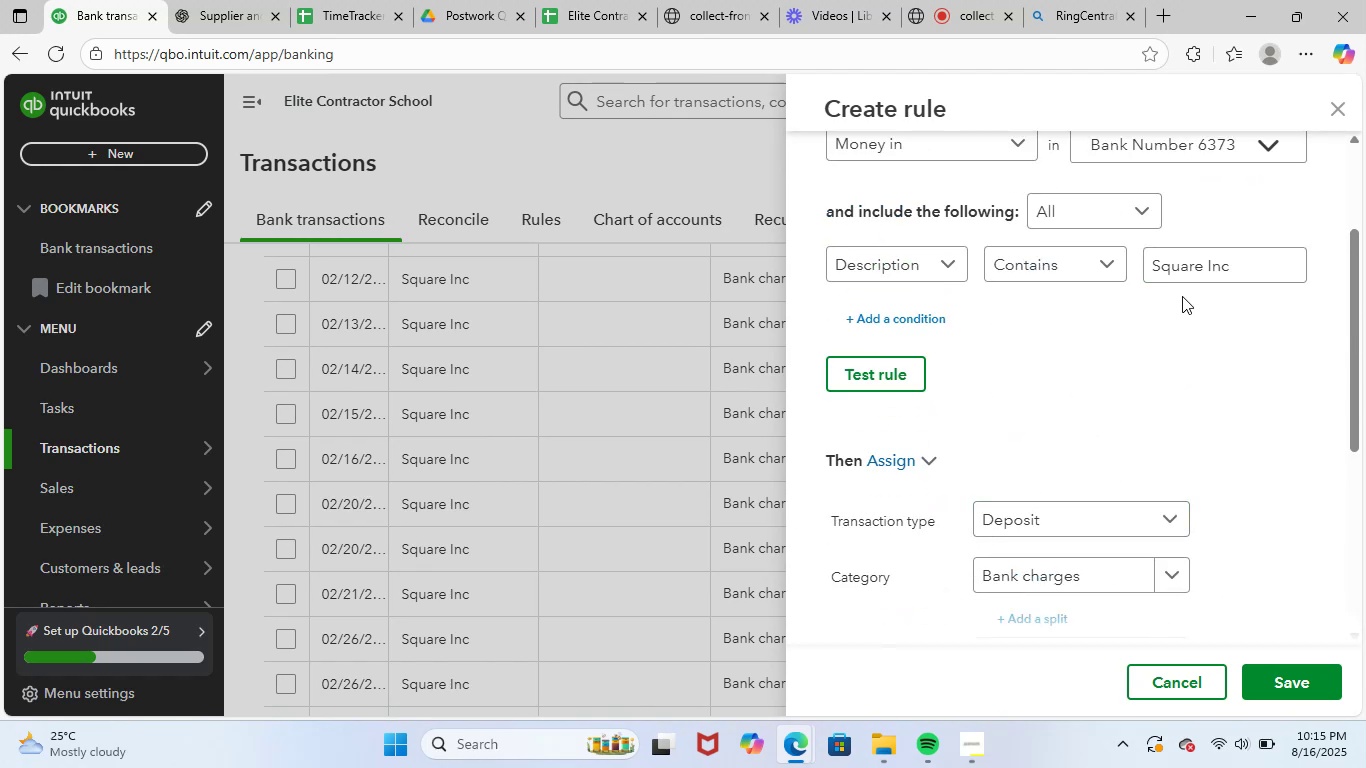 
scroll: coordinate [1059, 509], scroll_direction: down, amount: 12.0
 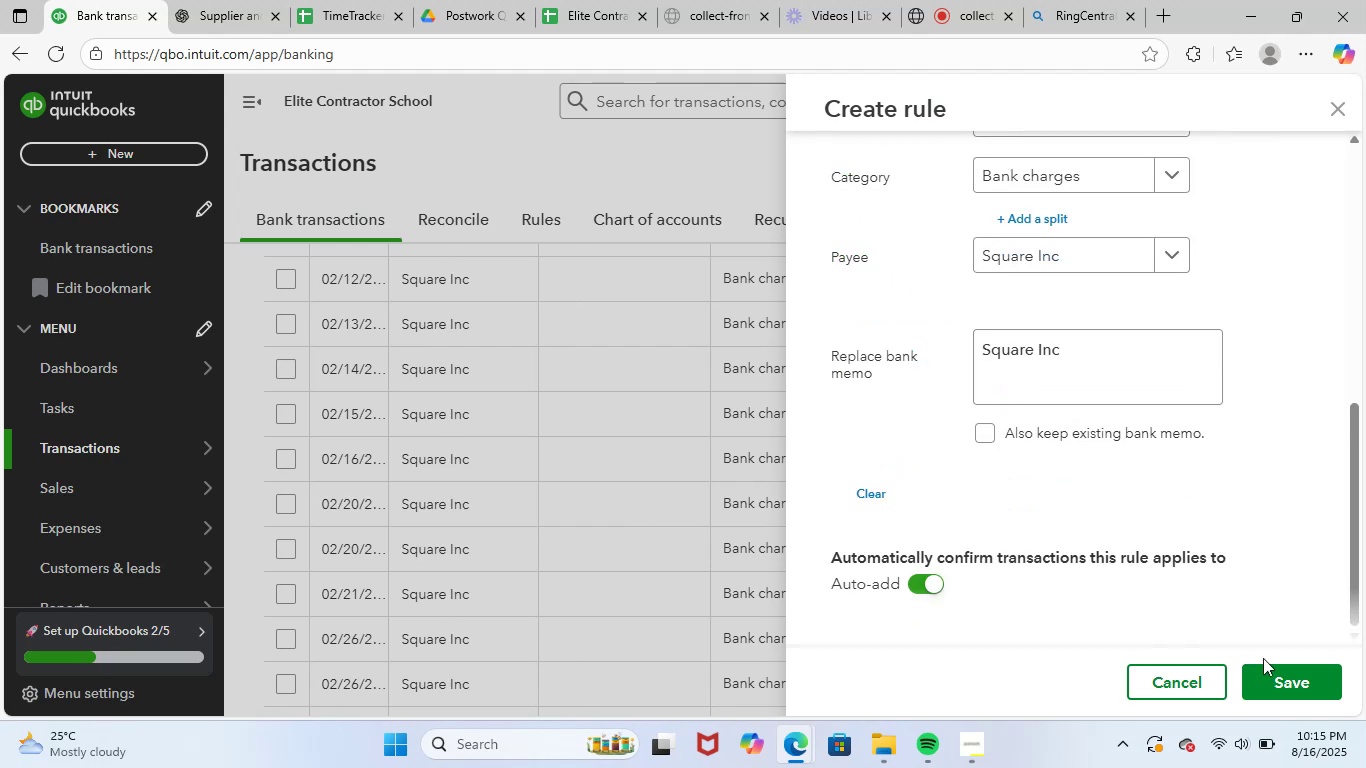 
left_click([1302, 676])
 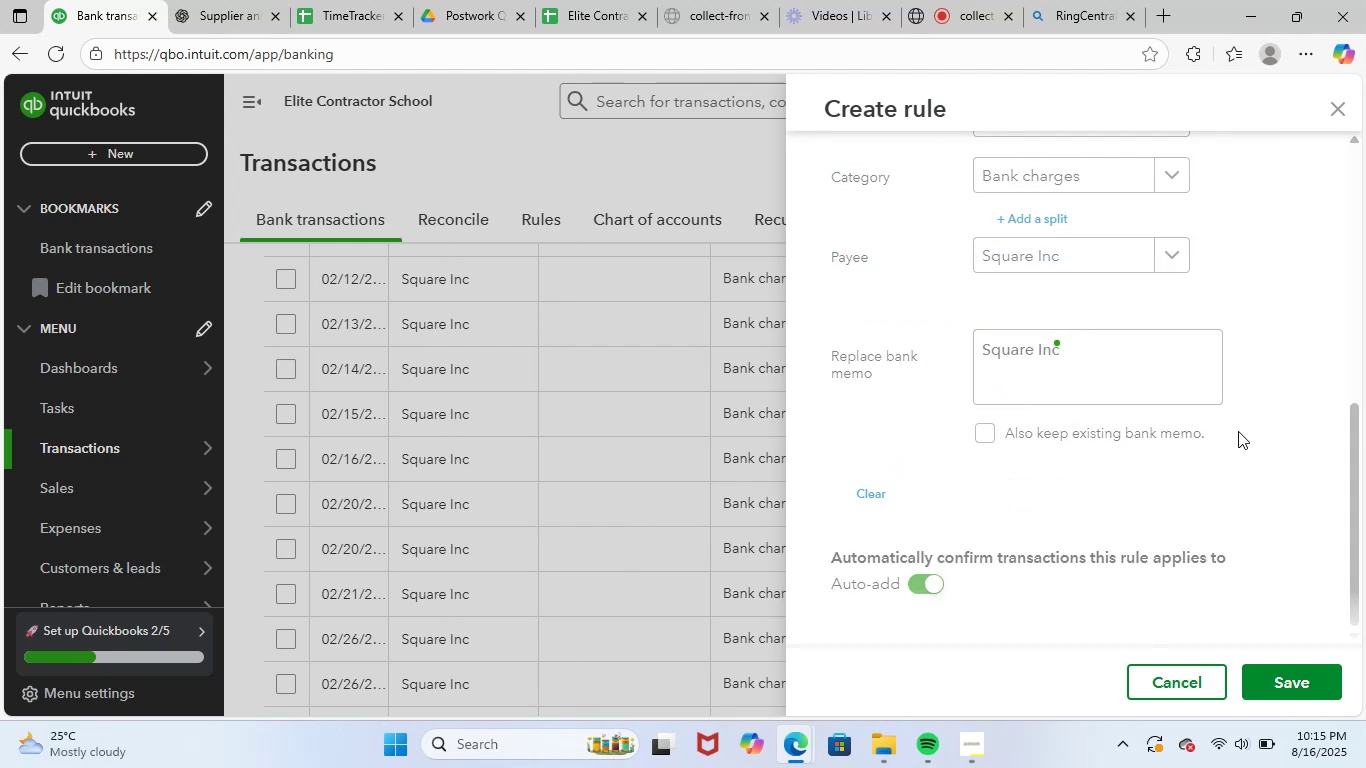 
wait(10.58)
 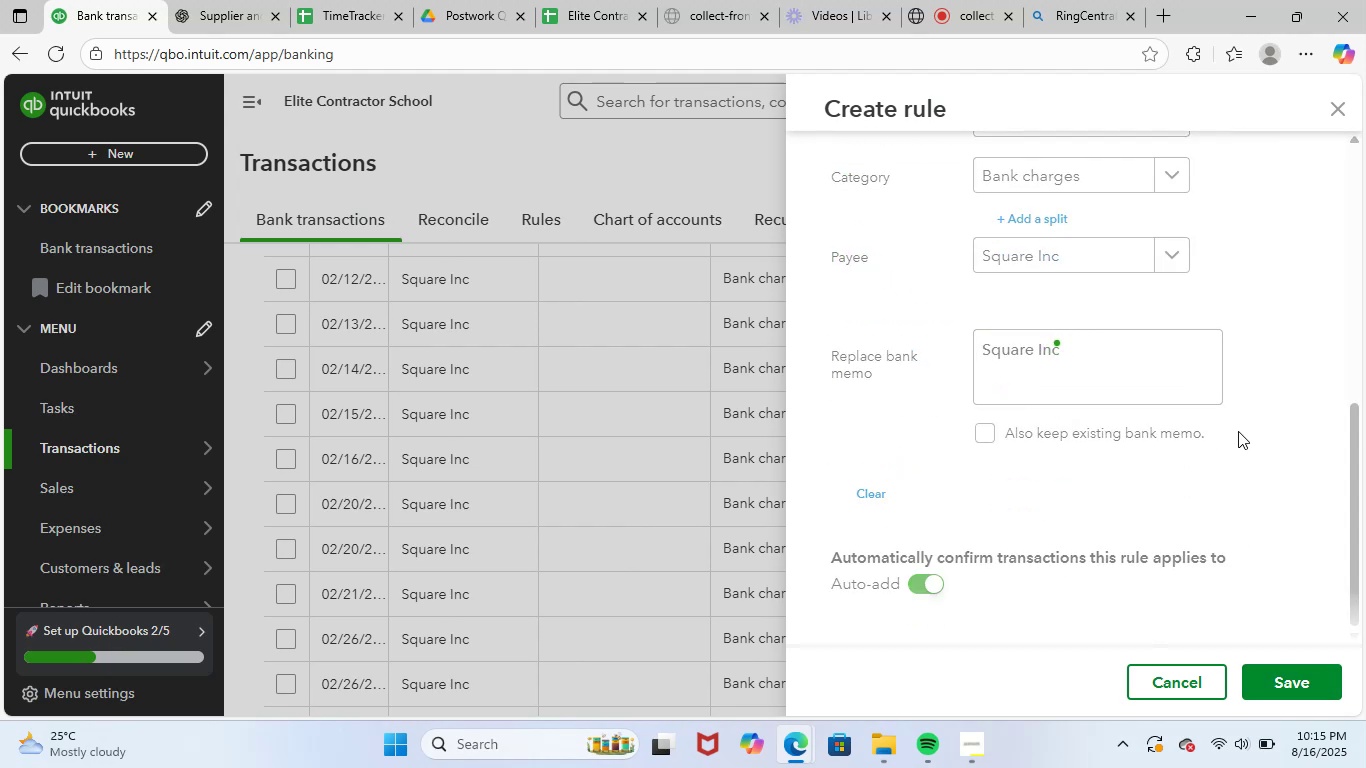 
scroll: coordinate [719, 466], scroll_direction: up, amount: 2.0
 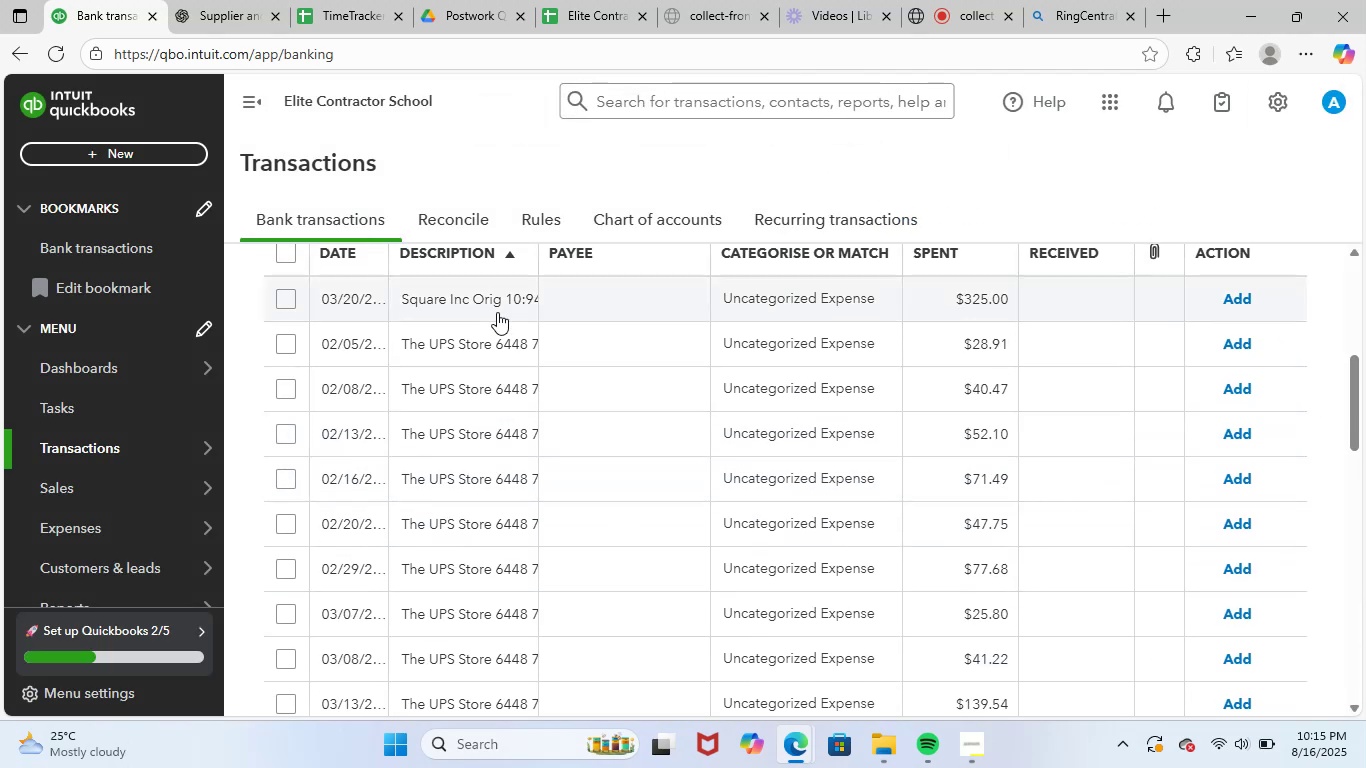 
left_click([499, 302])
 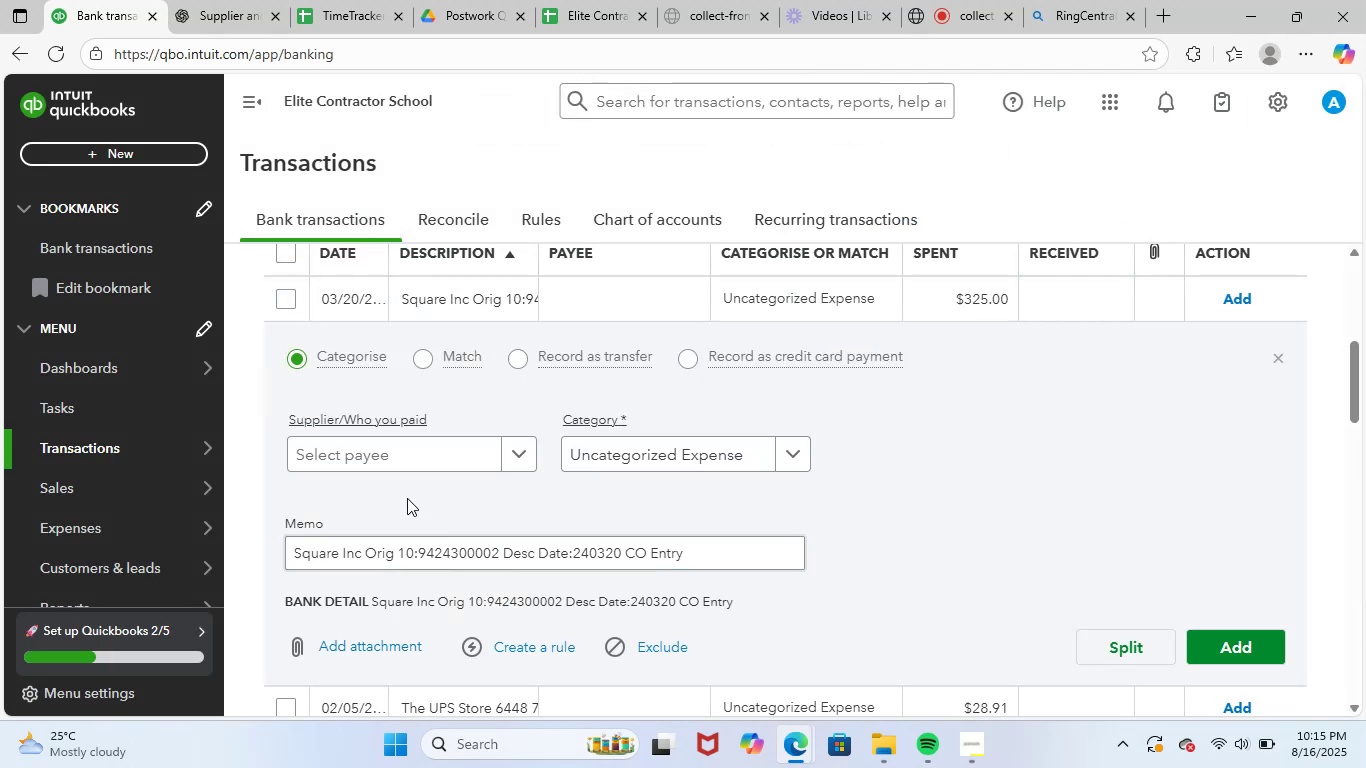 
left_click([416, 454])
 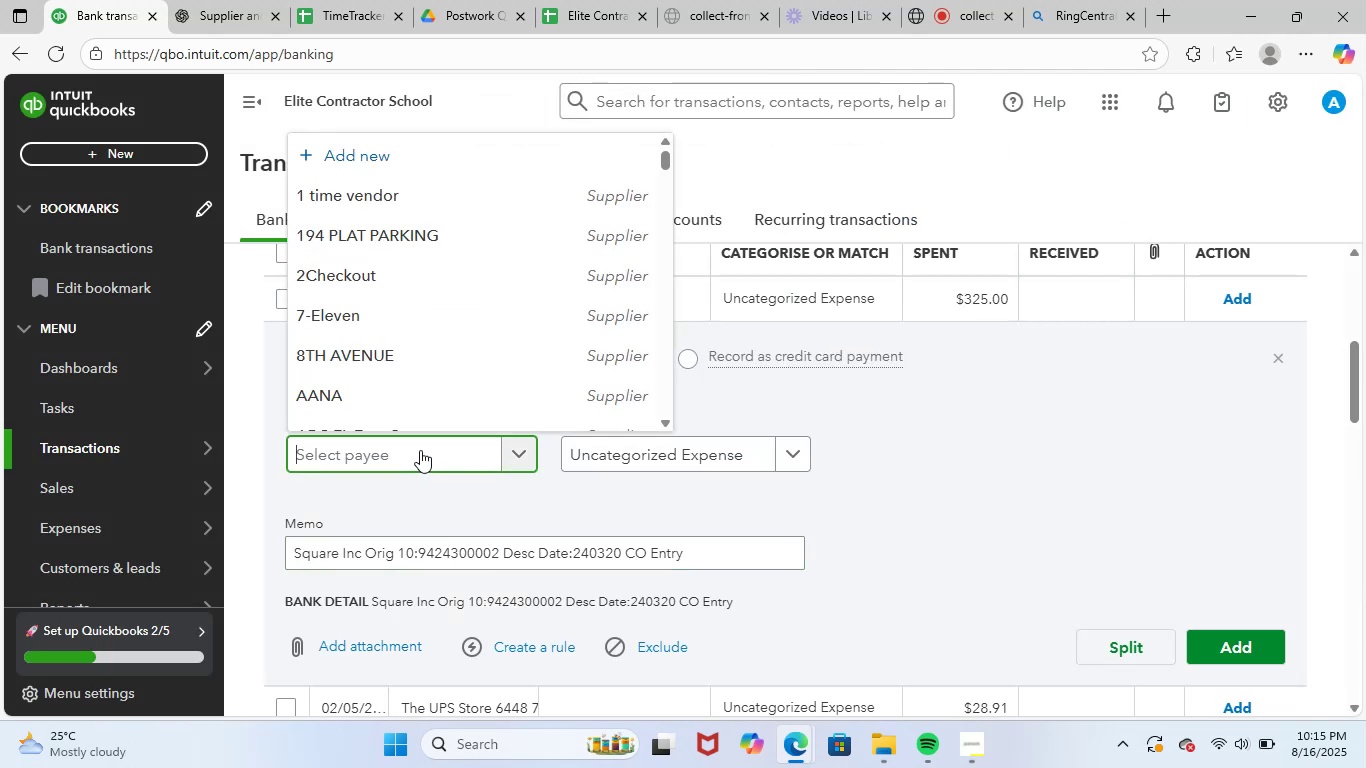 
type(squa)
 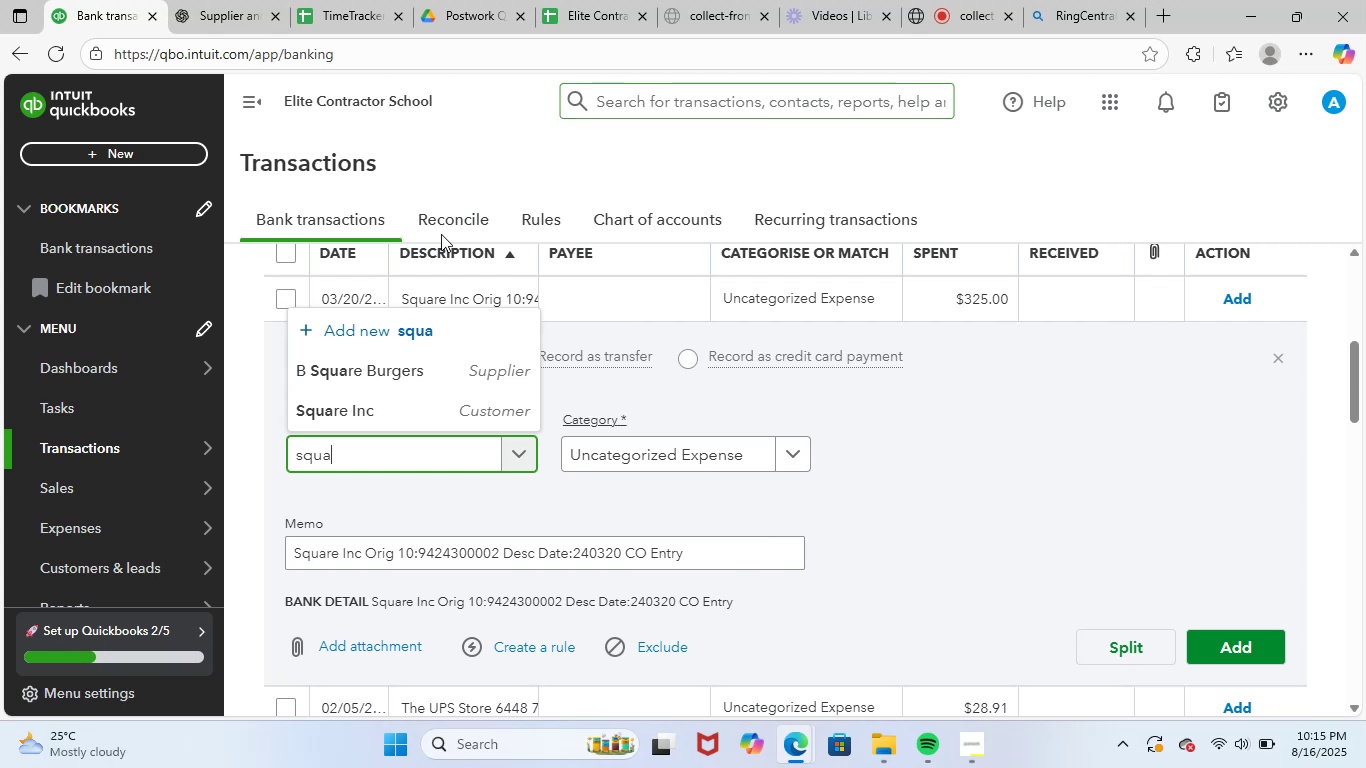 
left_click([389, 415])
 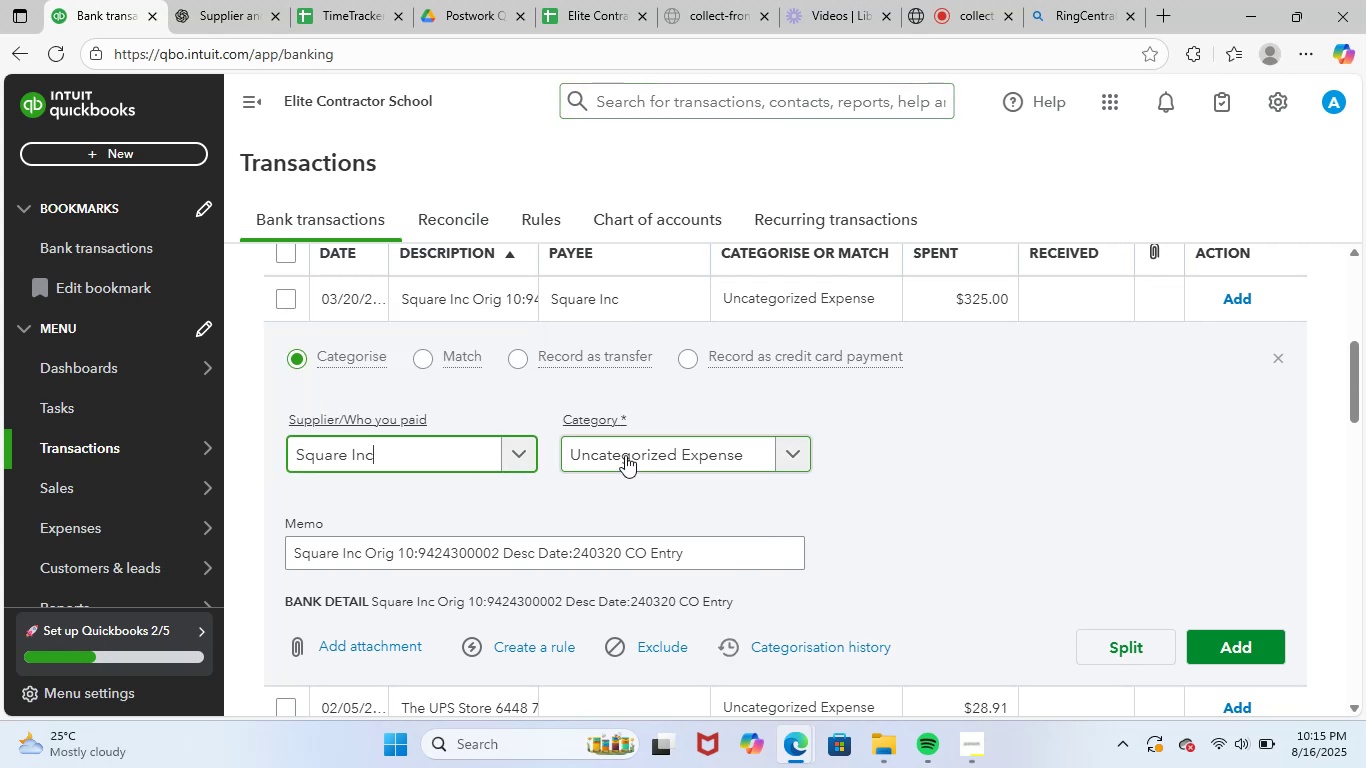 
left_click([647, 450])
 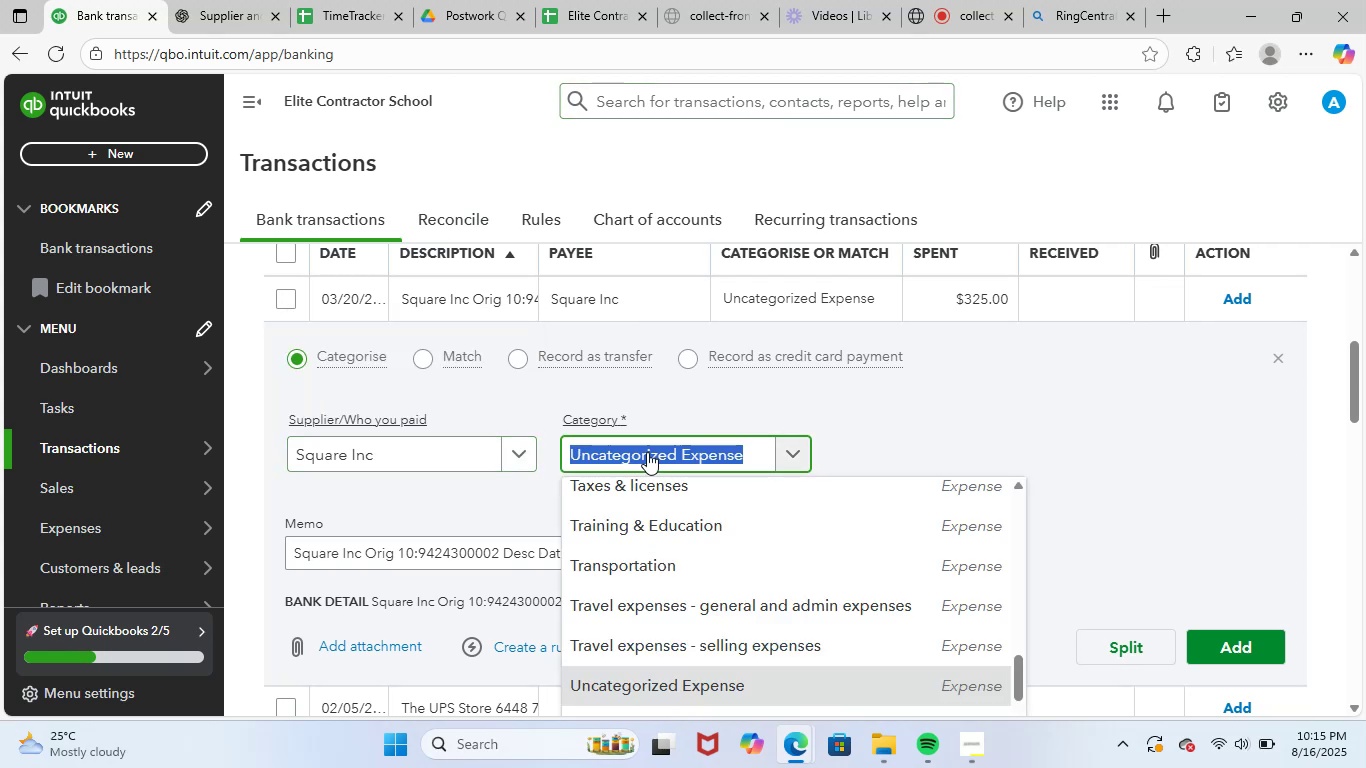 
type(bank)
 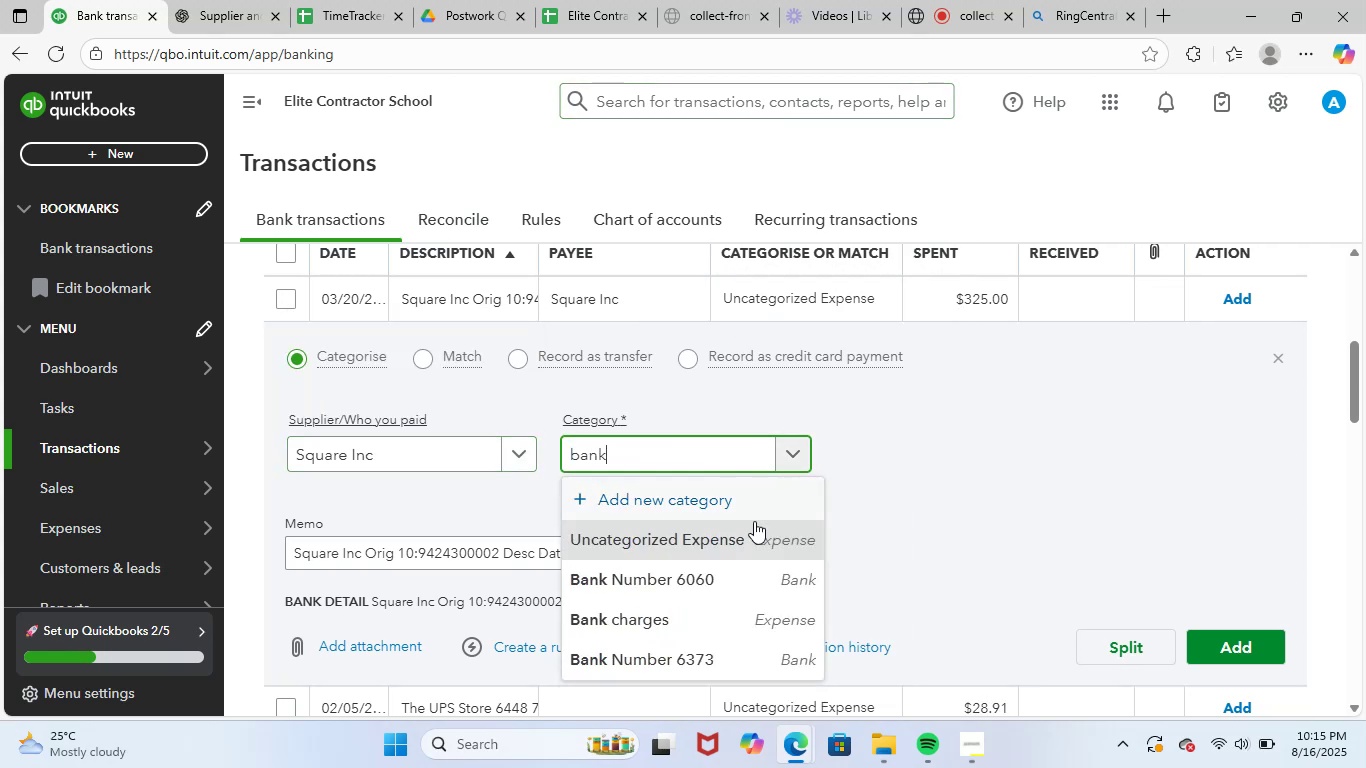 
left_click([673, 622])
 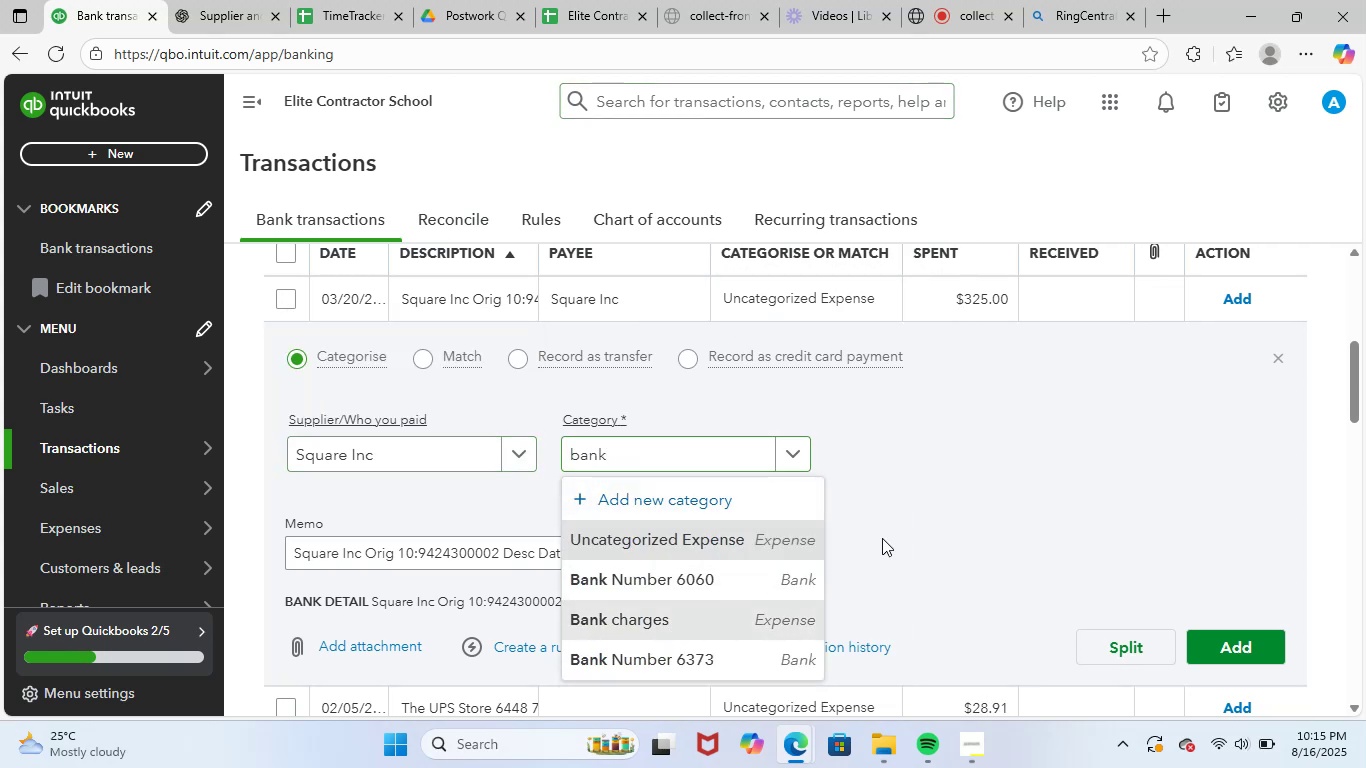 
scroll: coordinate [1008, 532], scroll_direction: down, amount: 1.0
 